 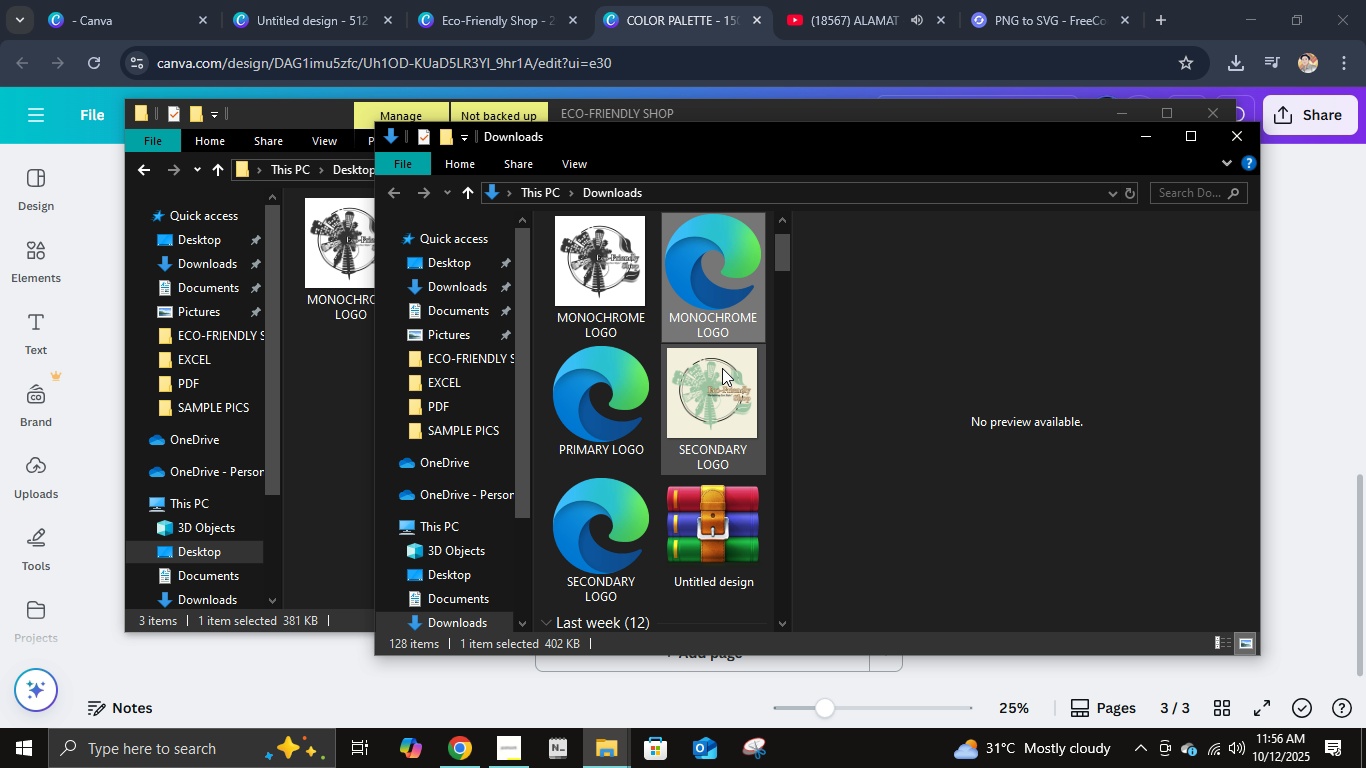 
left_click([623, 341])
 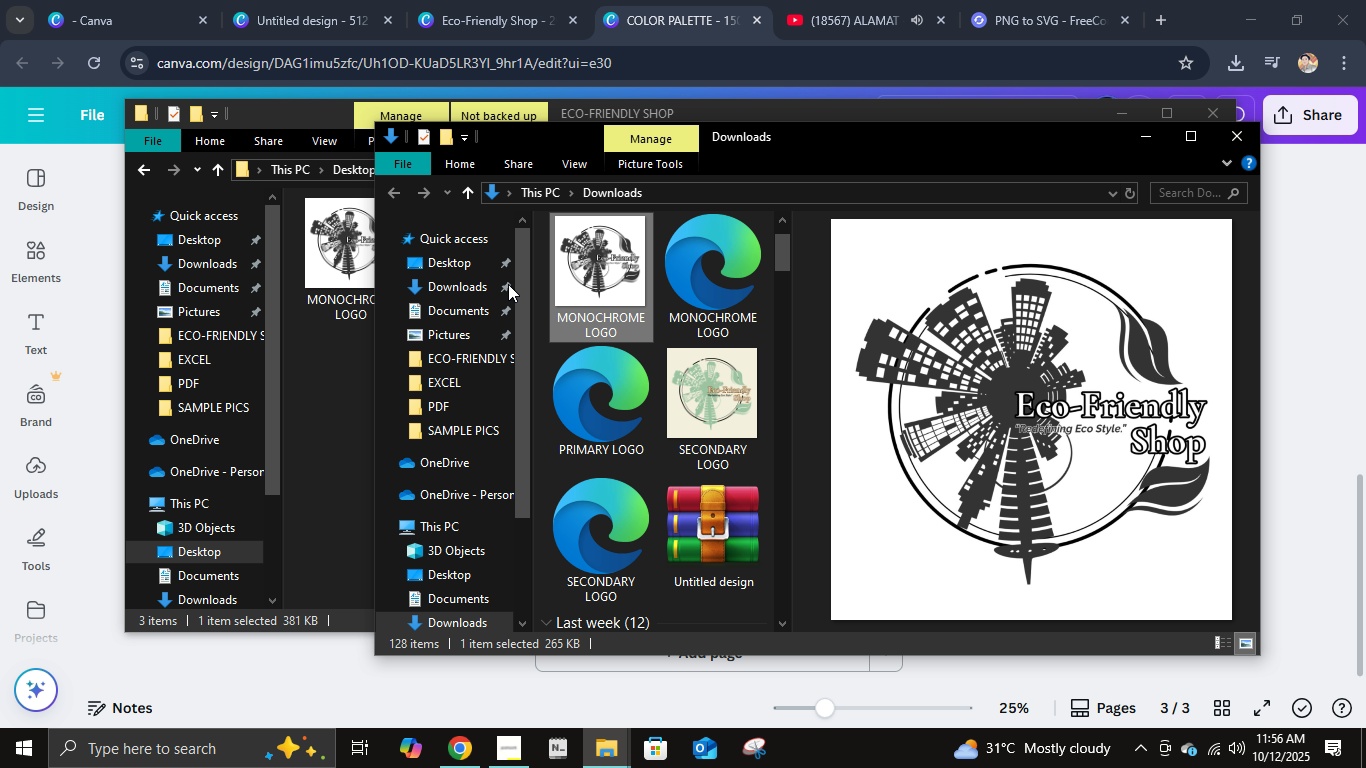 
left_click([319, 442])
 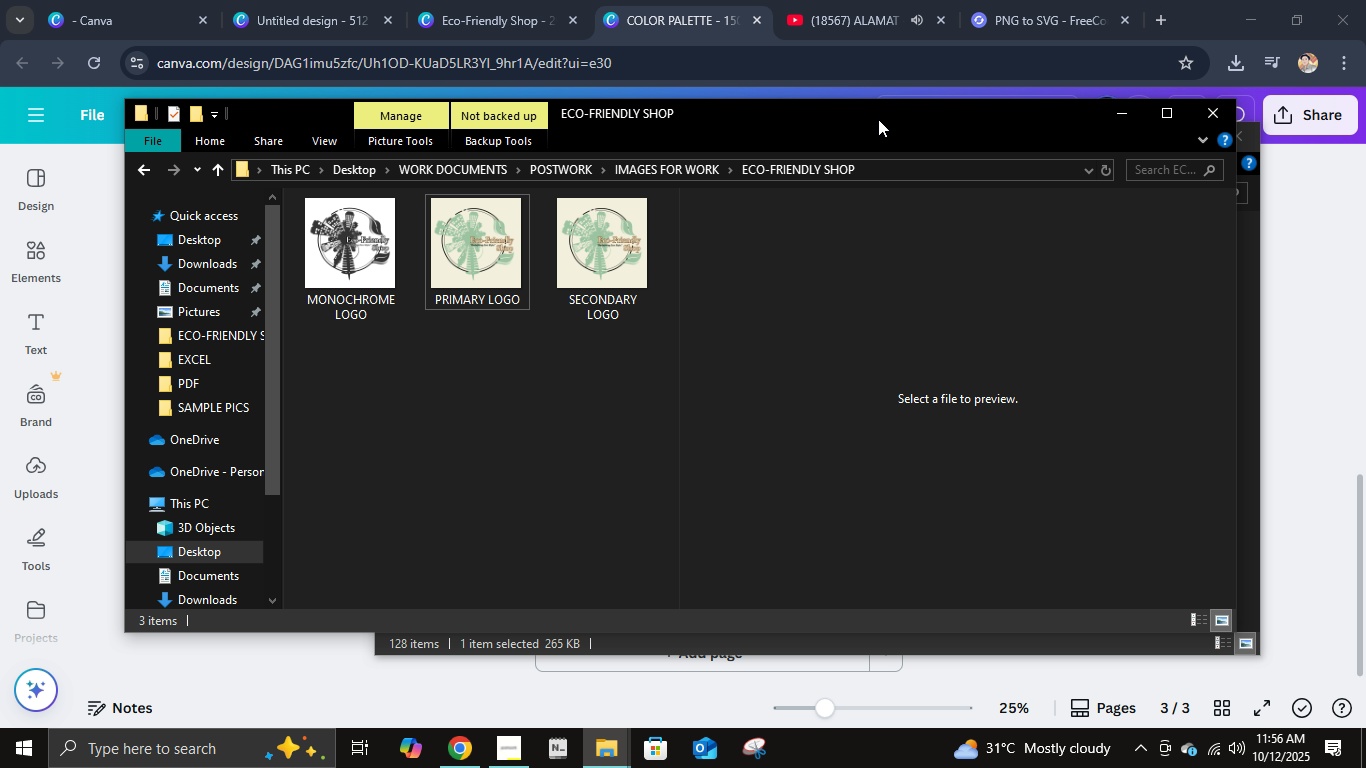 
left_click_drag(start_coordinate=[878, 119], to_coordinate=[864, 116])
 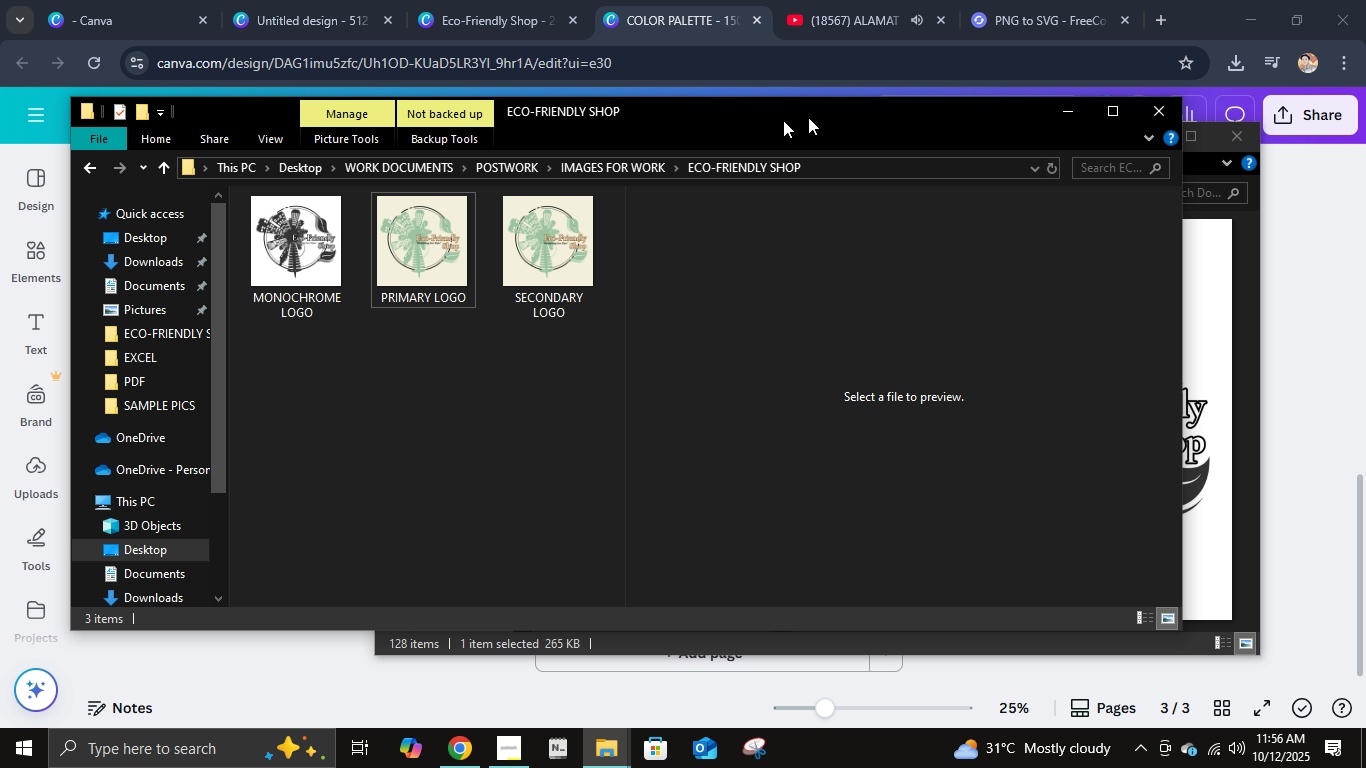 
left_click_drag(start_coordinate=[848, 116], to_coordinate=[710, 133])
 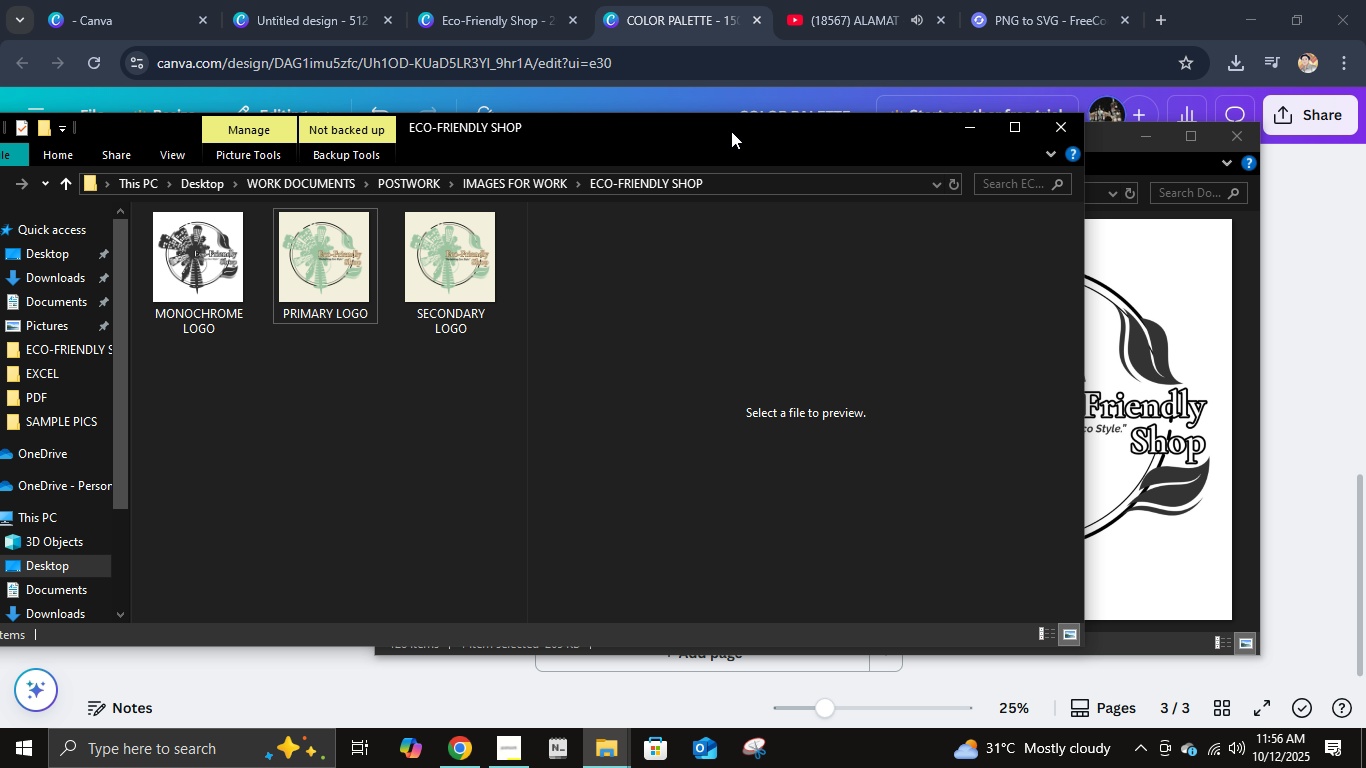 
double_click([735, 130])
 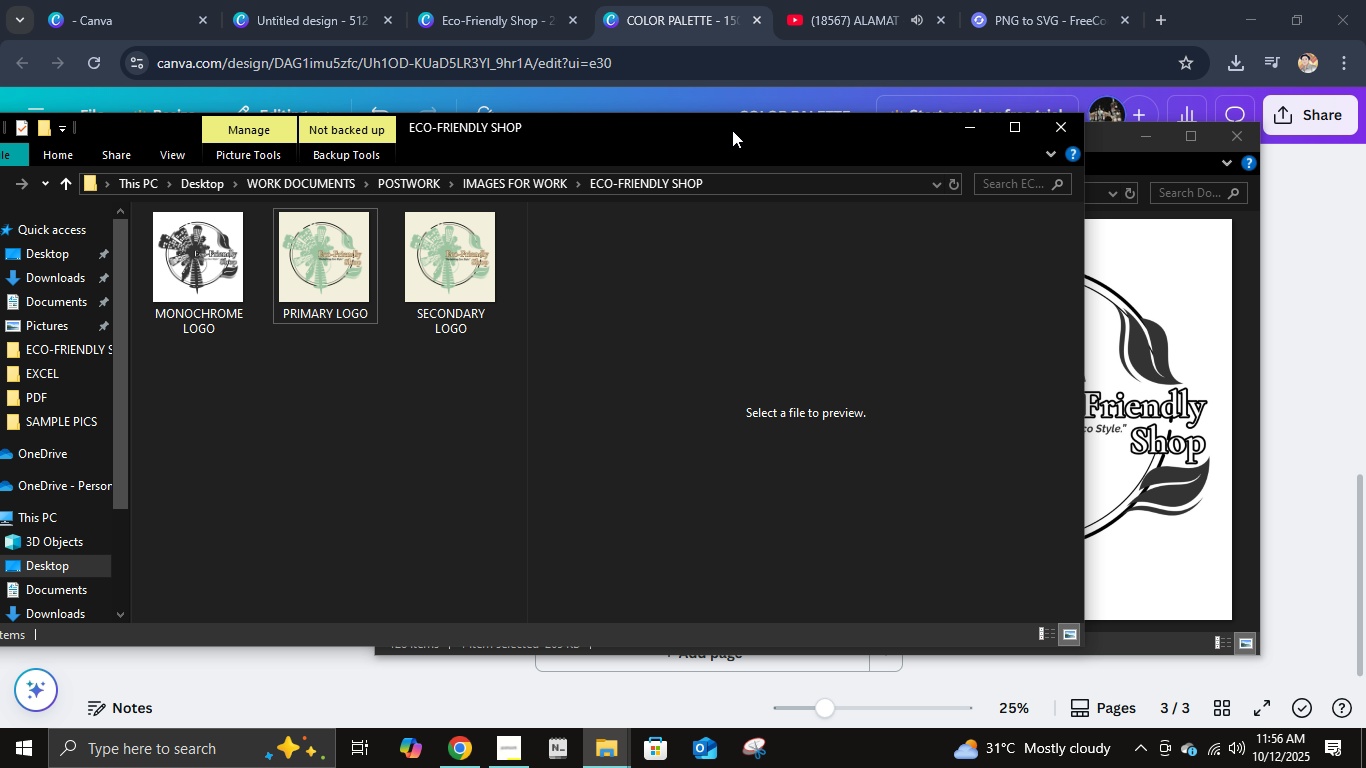 
left_click([735, 130])
 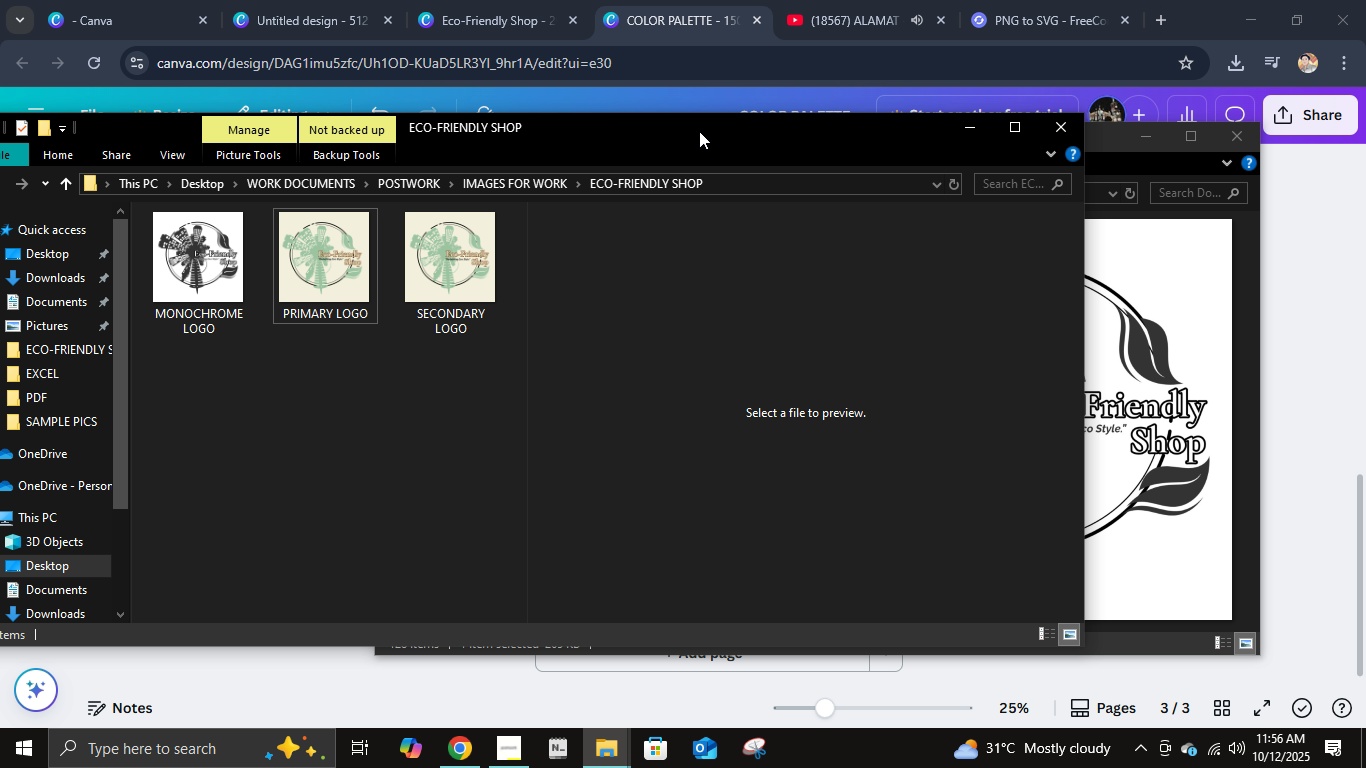 
left_click_drag(start_coordinate=[699, 131], to_coordinate=[784, 139])
 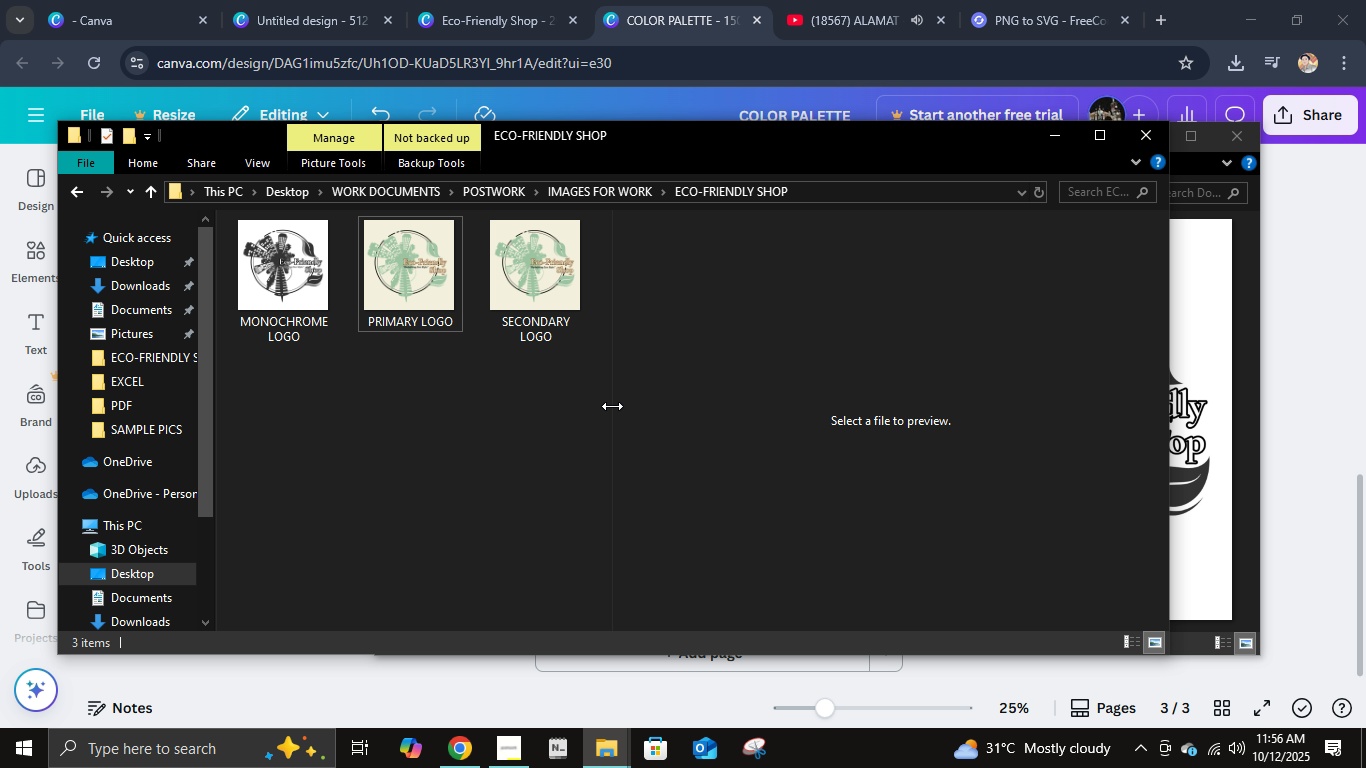 
left_click_drag(start_coordinate=[611, 406], to_coordinate=[557, 406])
 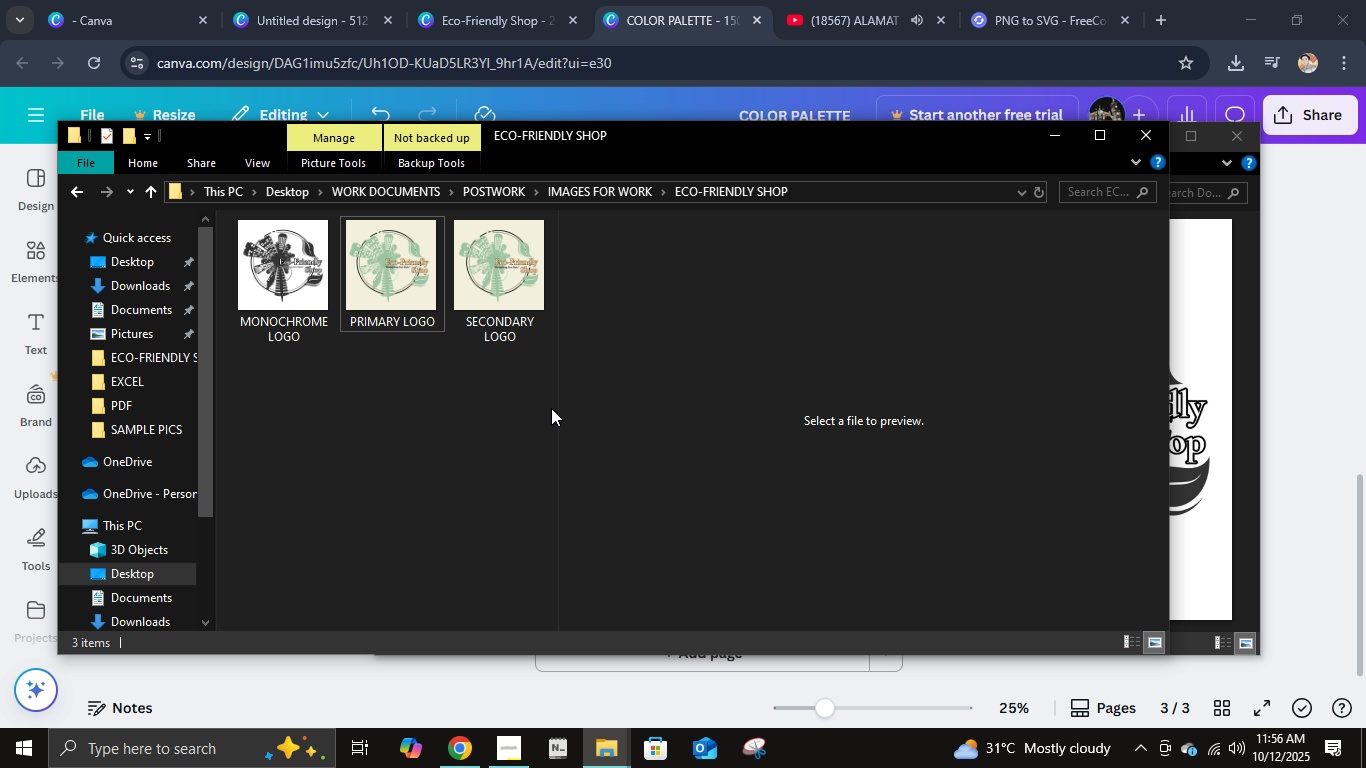 
left_click_drag(start_coordinate=[550, 408], to_coordinate=[541, 409])
 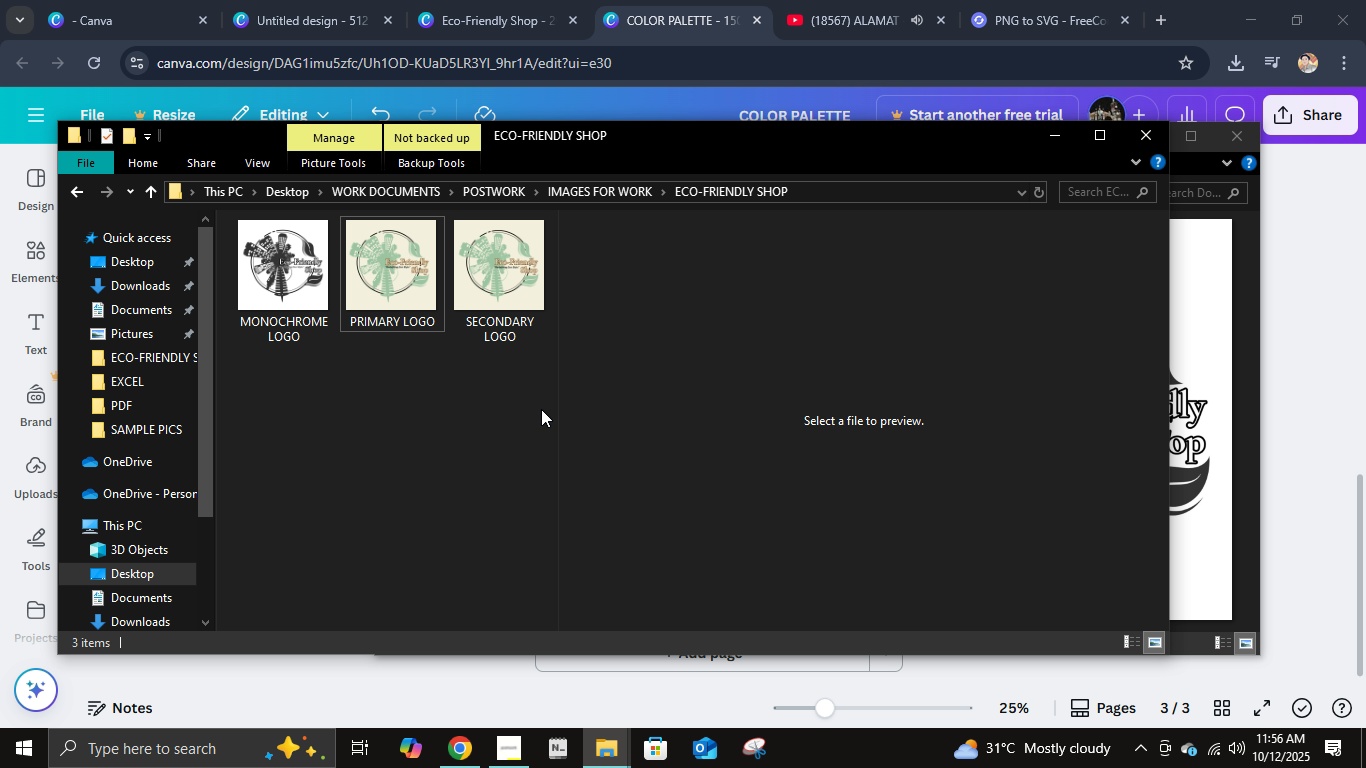 
triple_click([541, 409])
 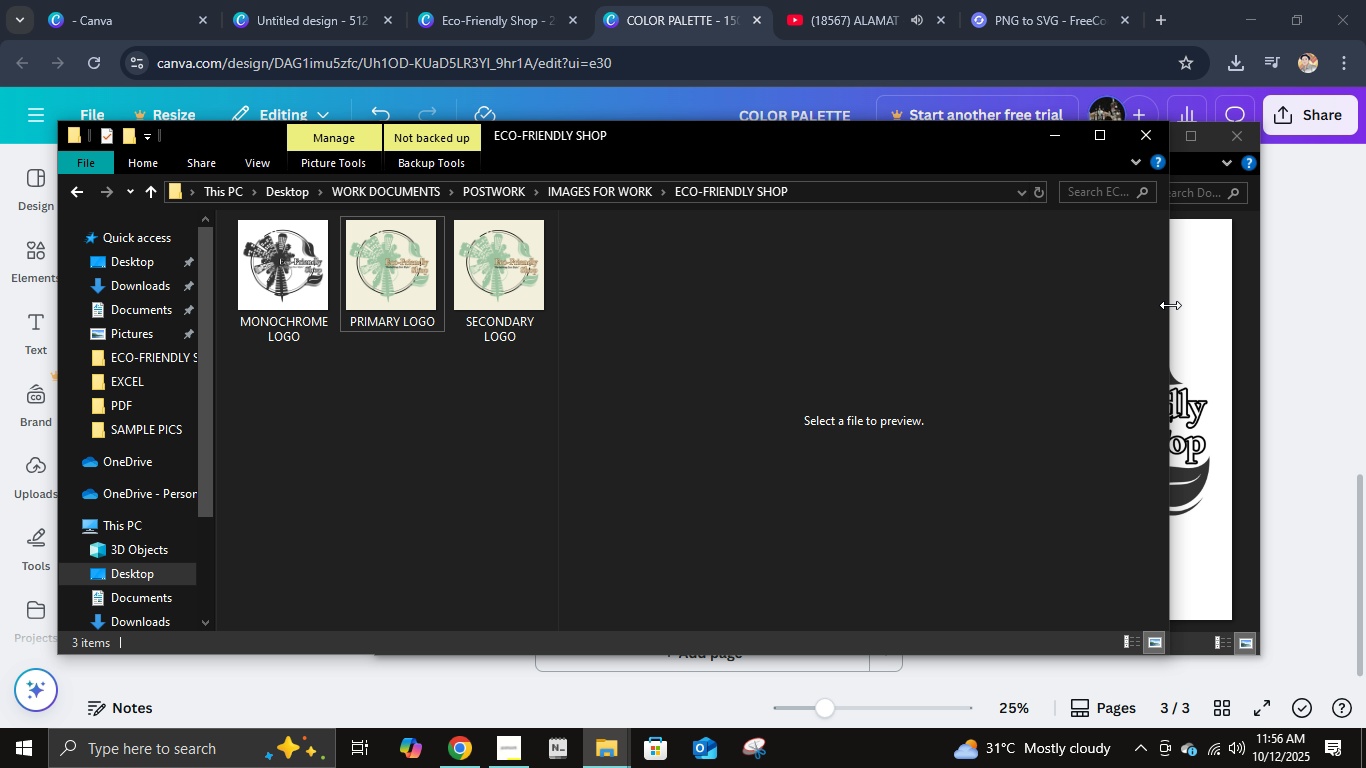 
left_click_drag(start_coordinate=[1170, 305], to_coordinate=[800, 326])
 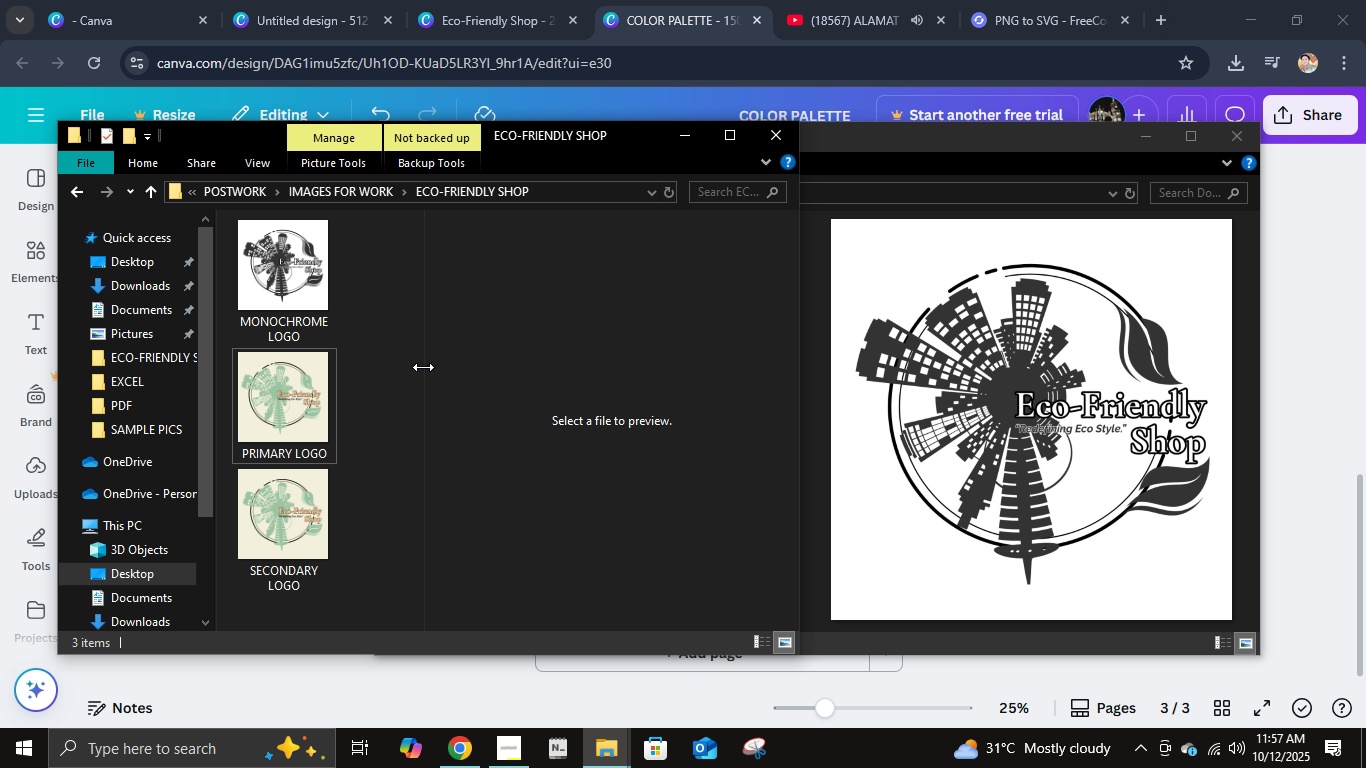 
left_click_drag(start_coordinate=[423, 367], to_coordinate=[464, 369])
 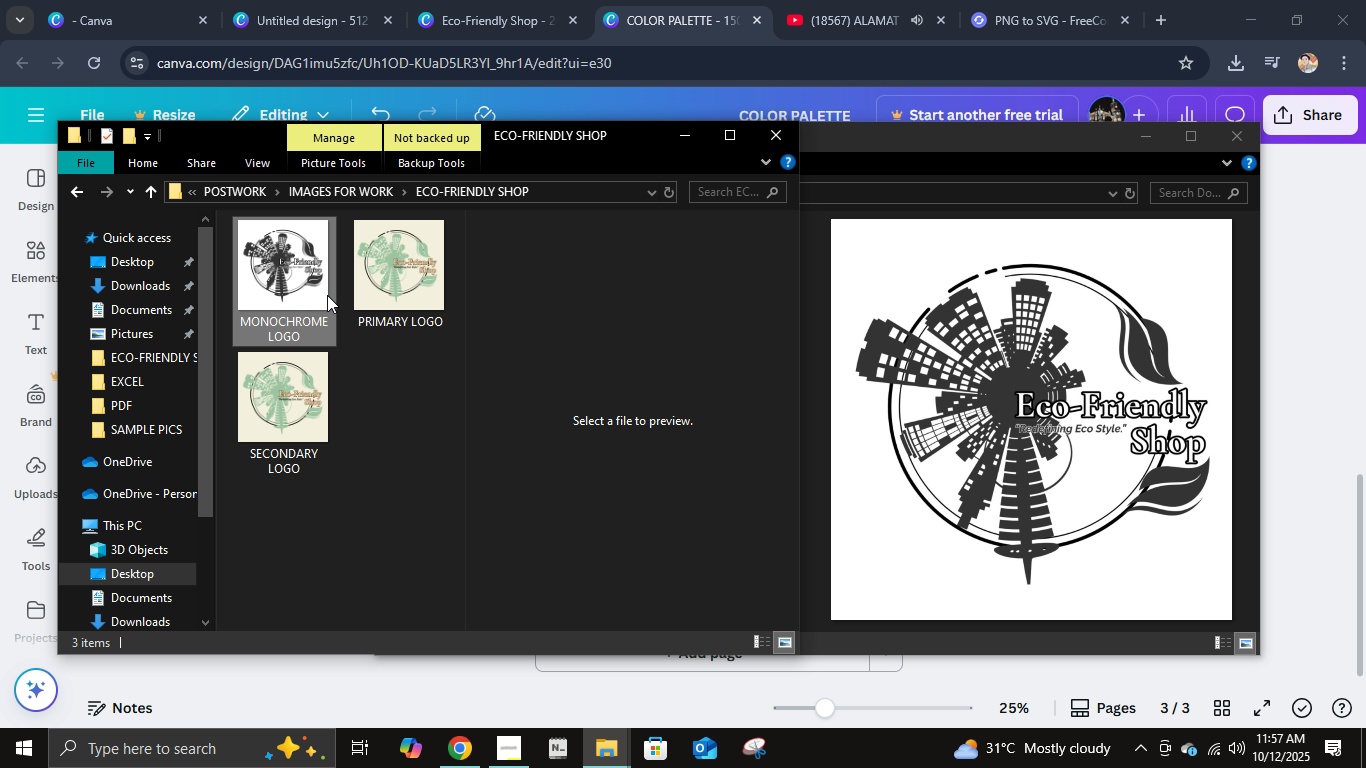 
left_click([327, 295])
 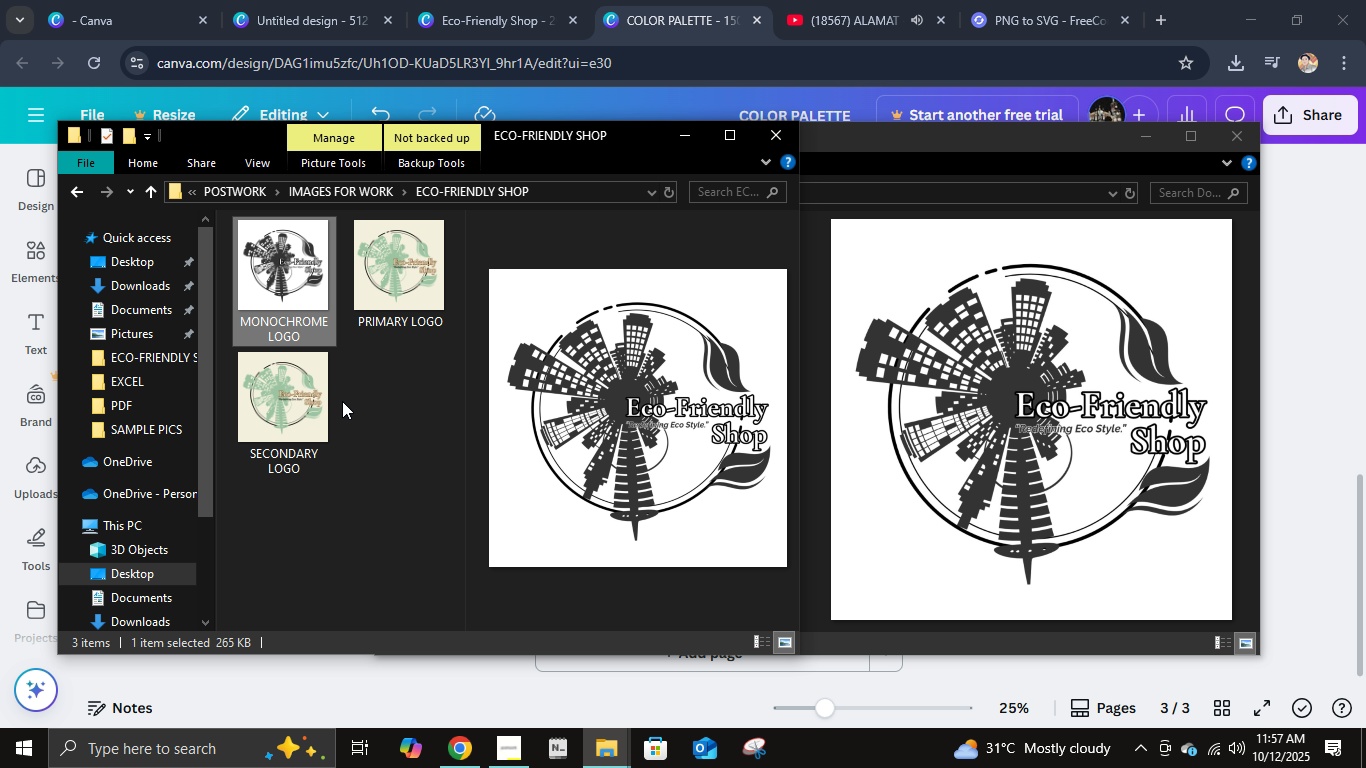 
double_click([434, 271])
 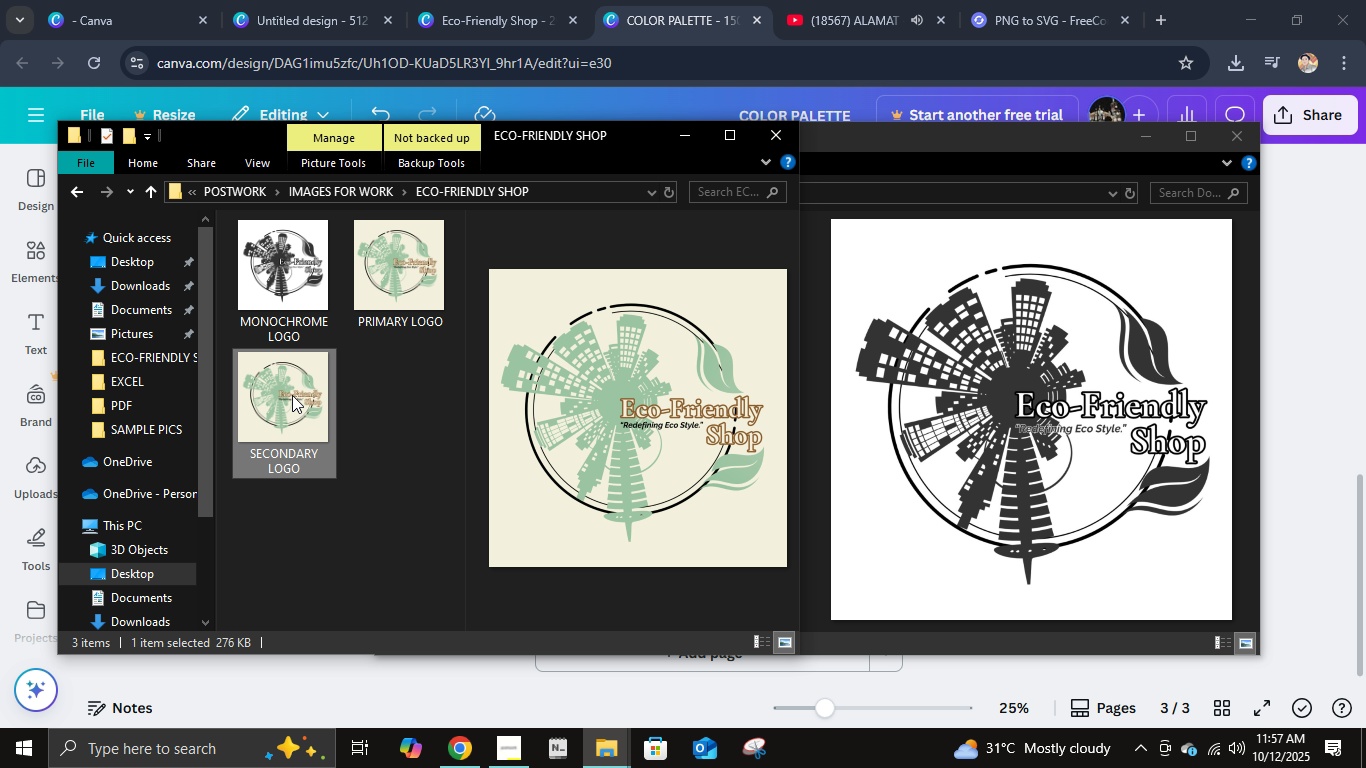 
left_click([292, 395])
 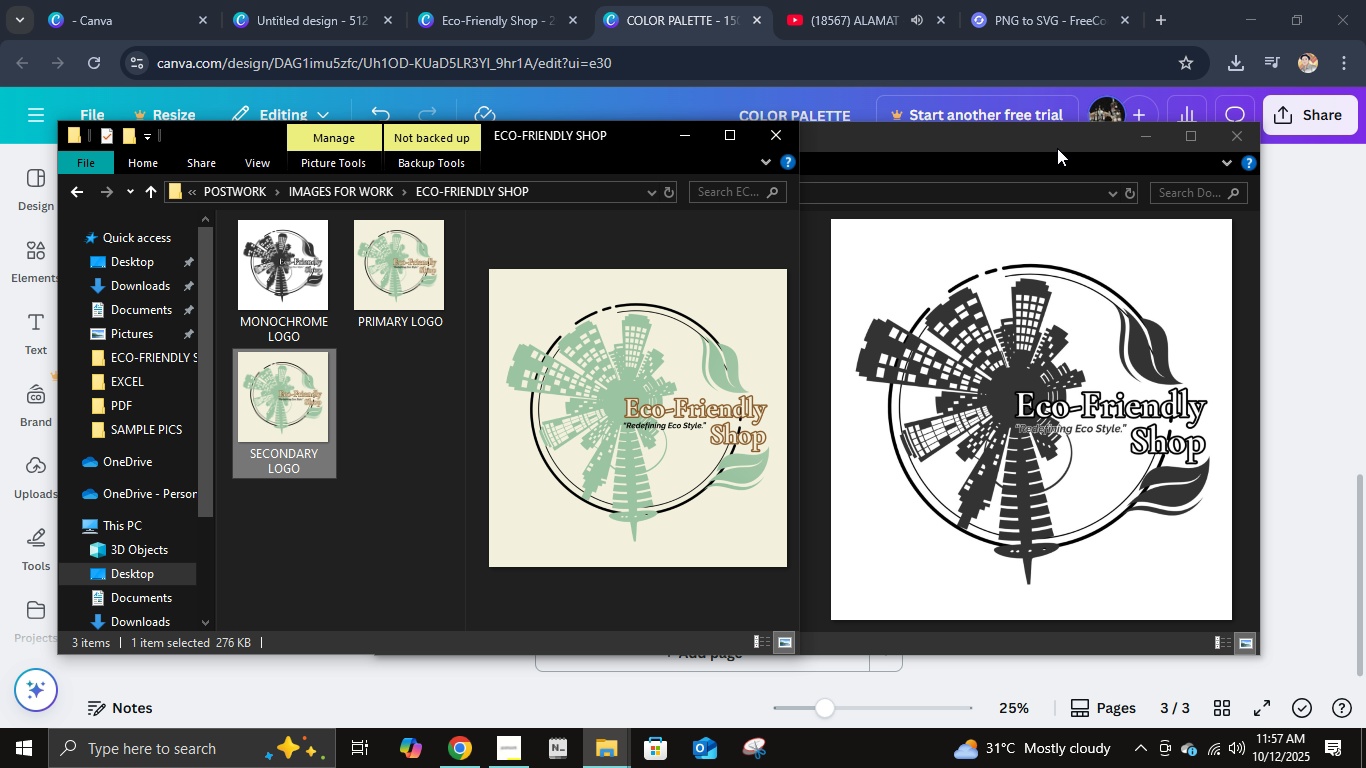 
double_click([1057, 148])
 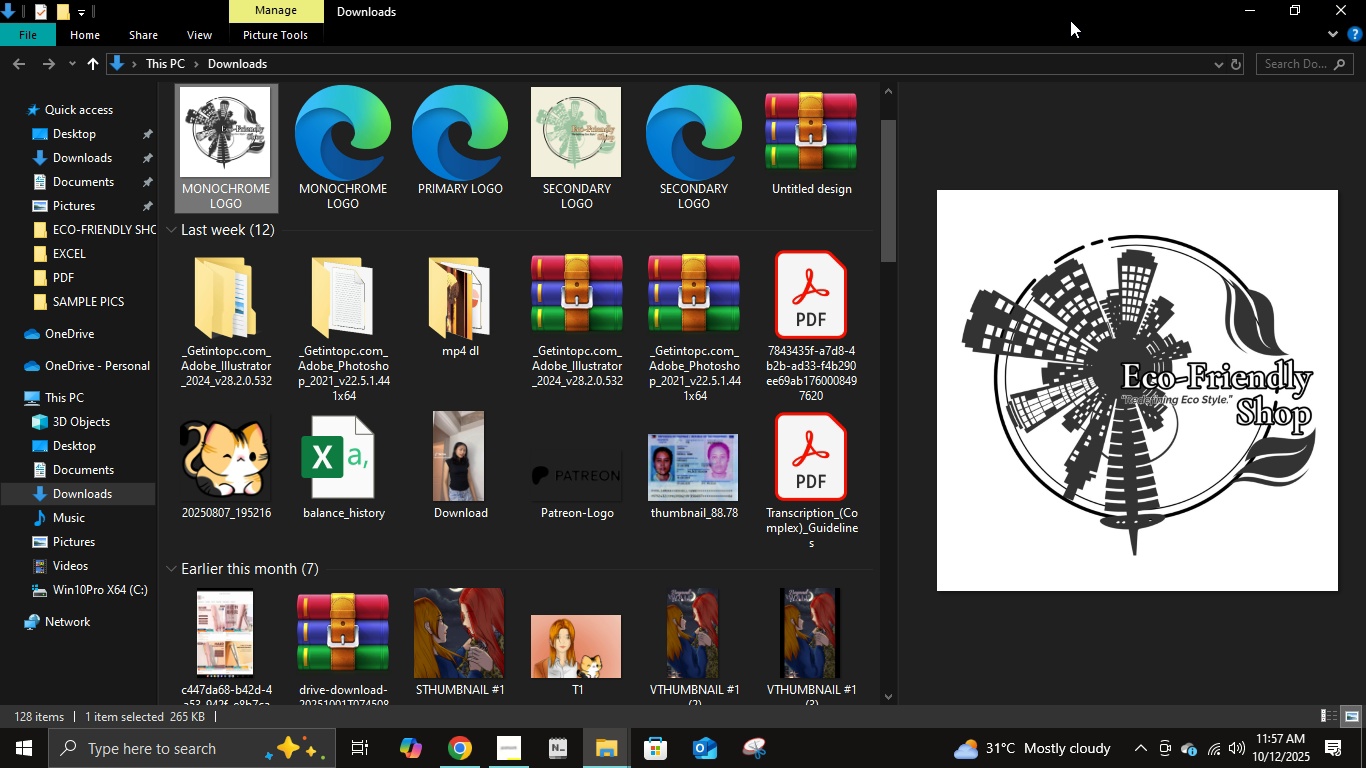 
double_click([1070, 17])
 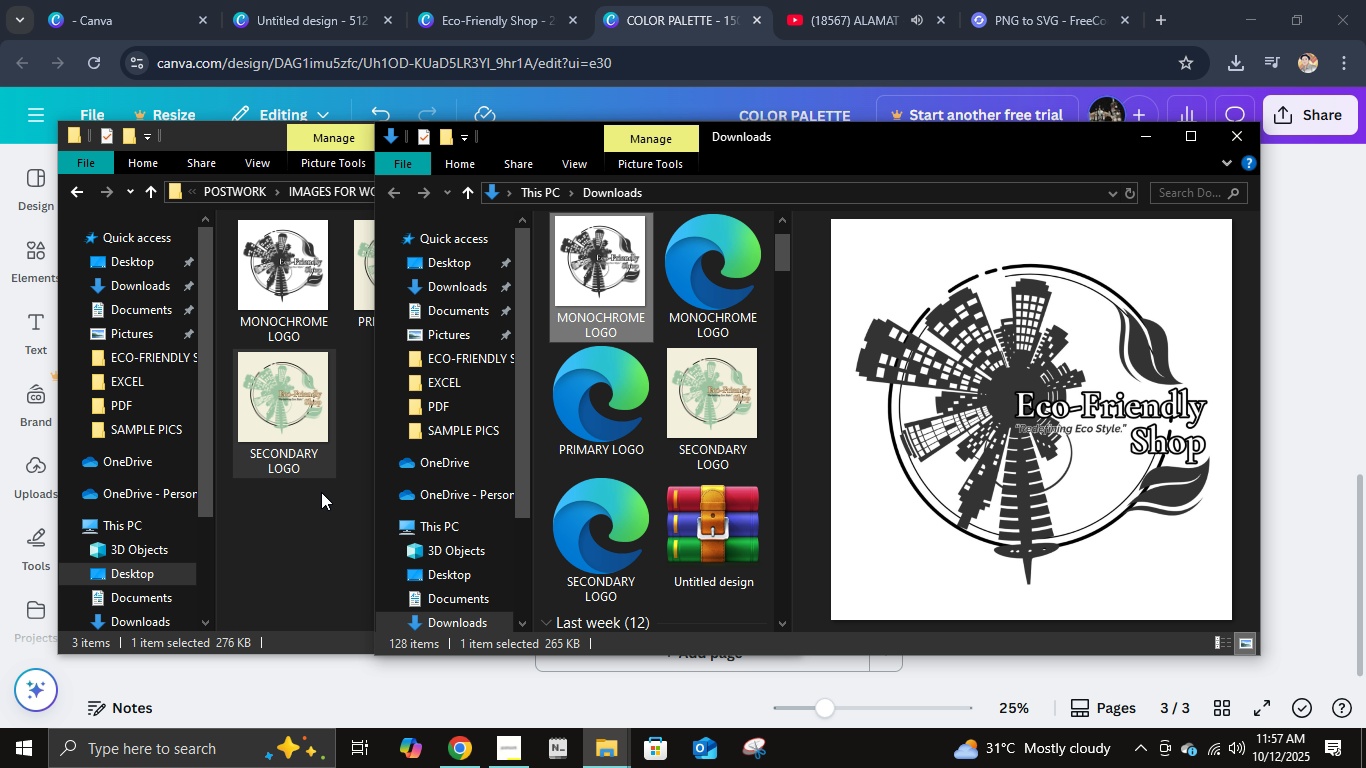 
left_click([346, 556])
 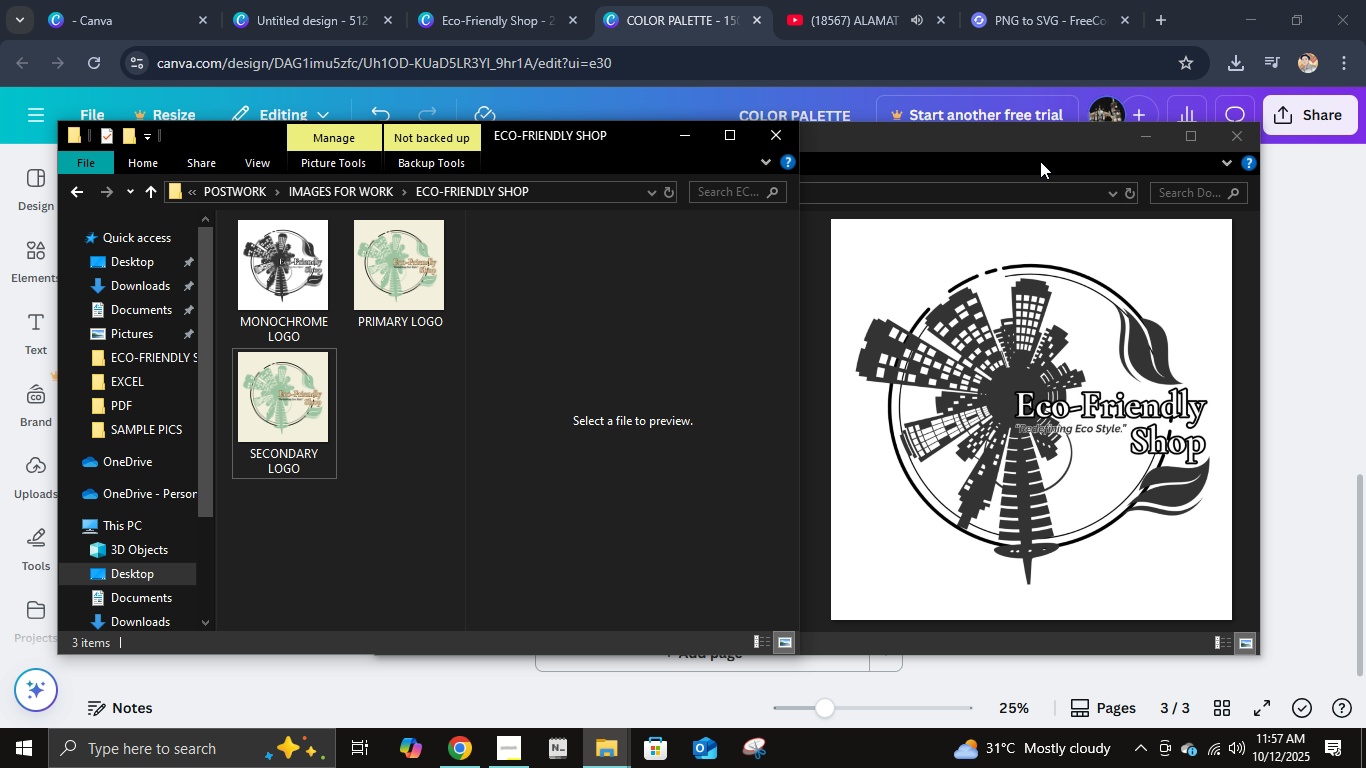 
left_click([1001, 136])
 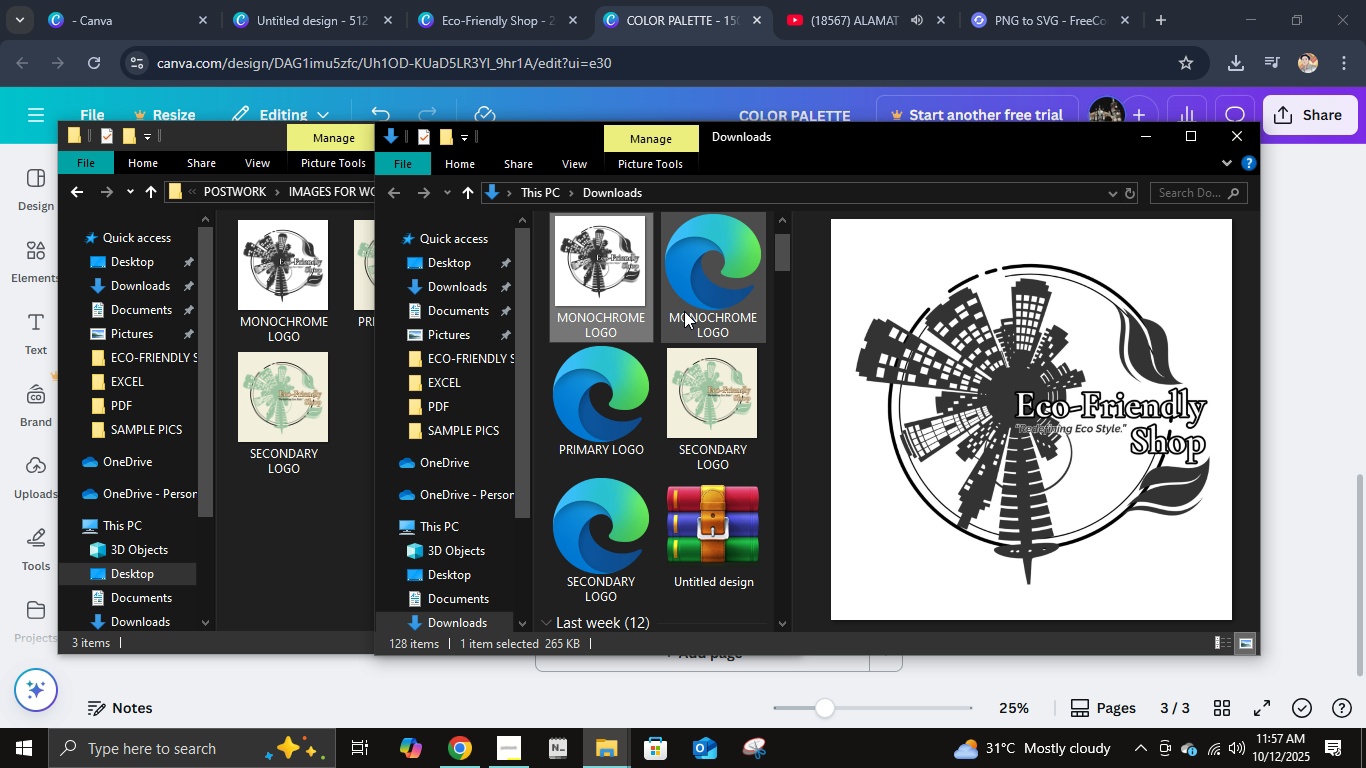 
left_click([687, 311])
 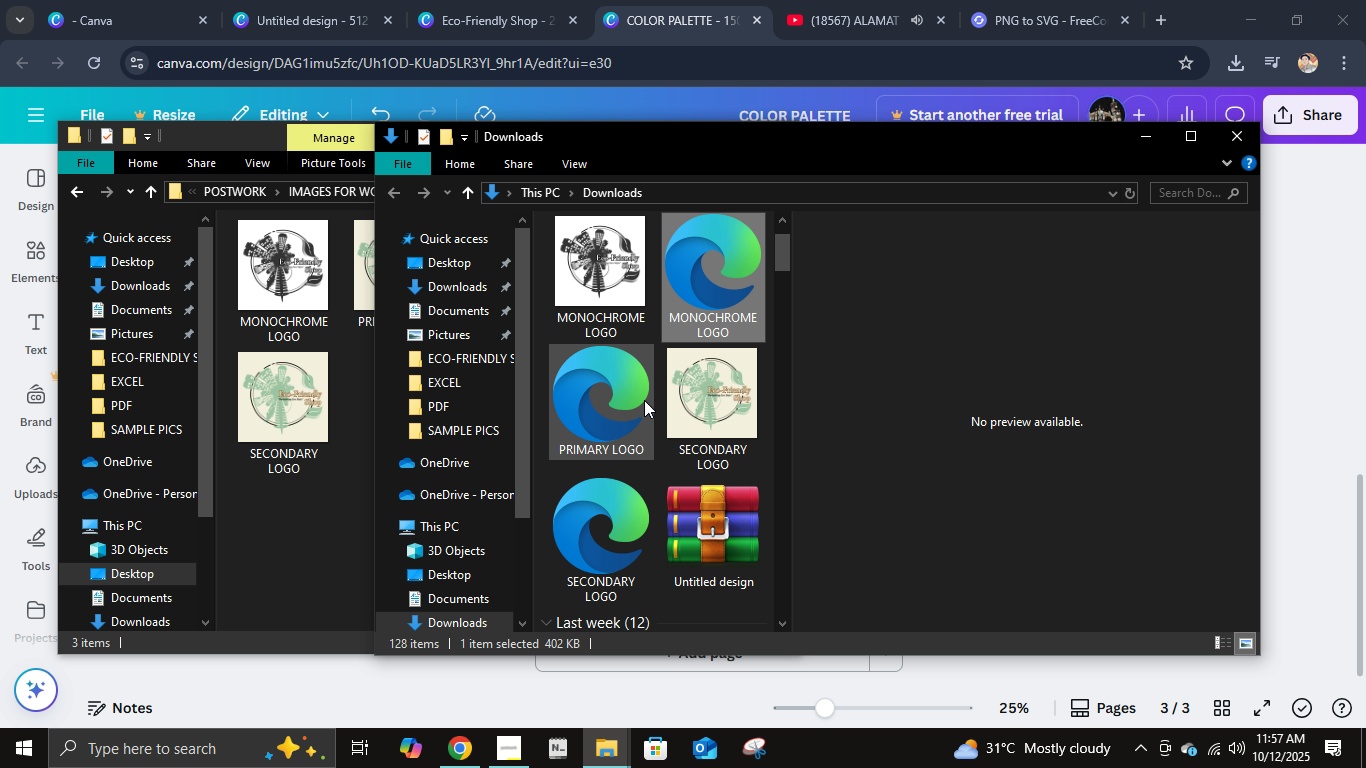 
hold_key(key=ShiftLeft, duration=0.37)
 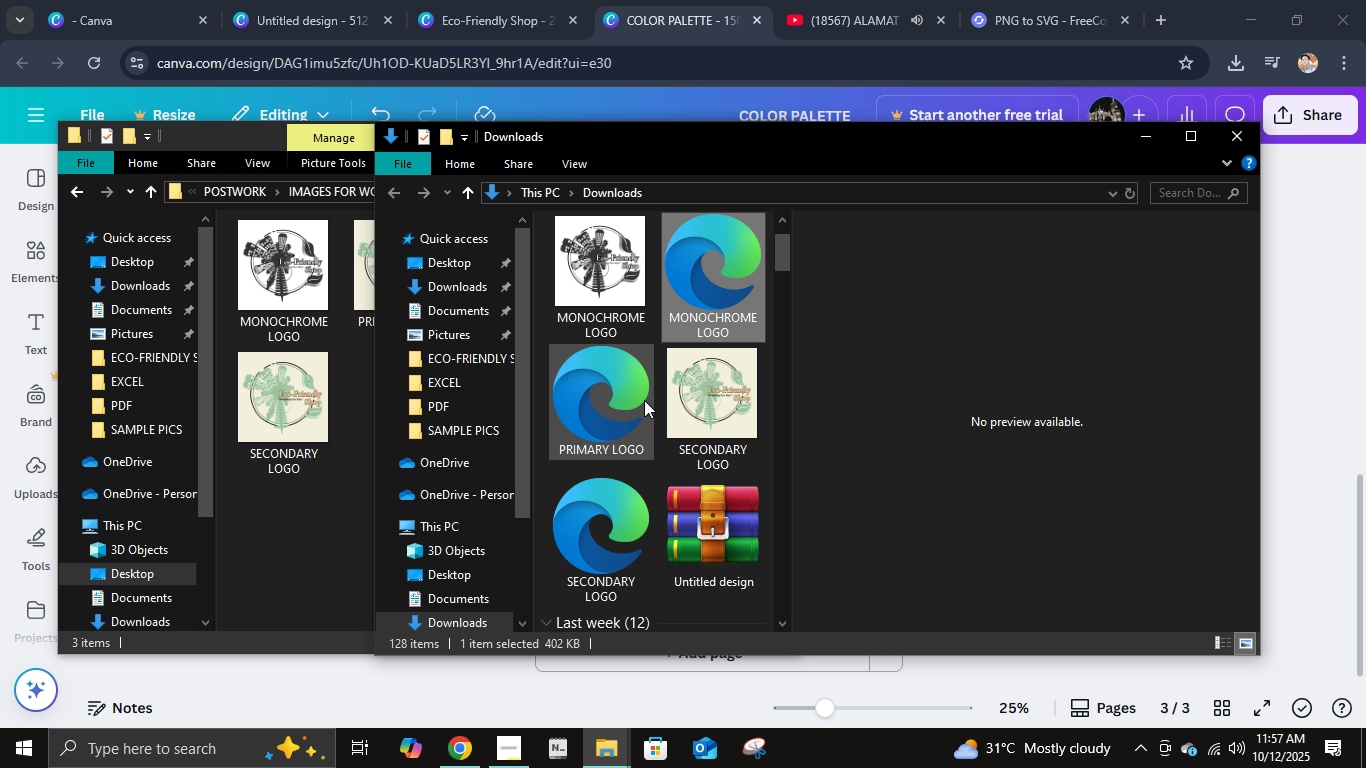 
hold_key(key=ControlLeft, duration=1.53)
left_click([644, 400])
 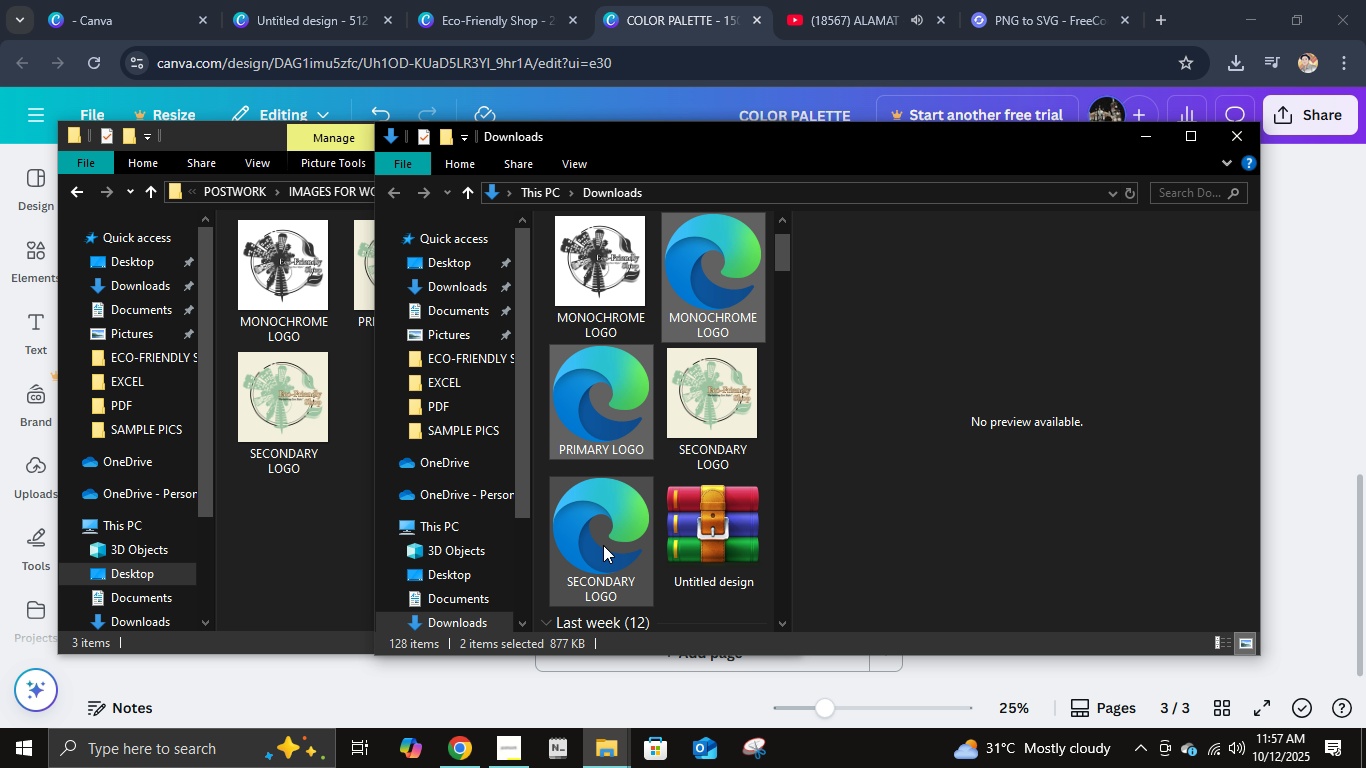 
left_click([603, 545])
 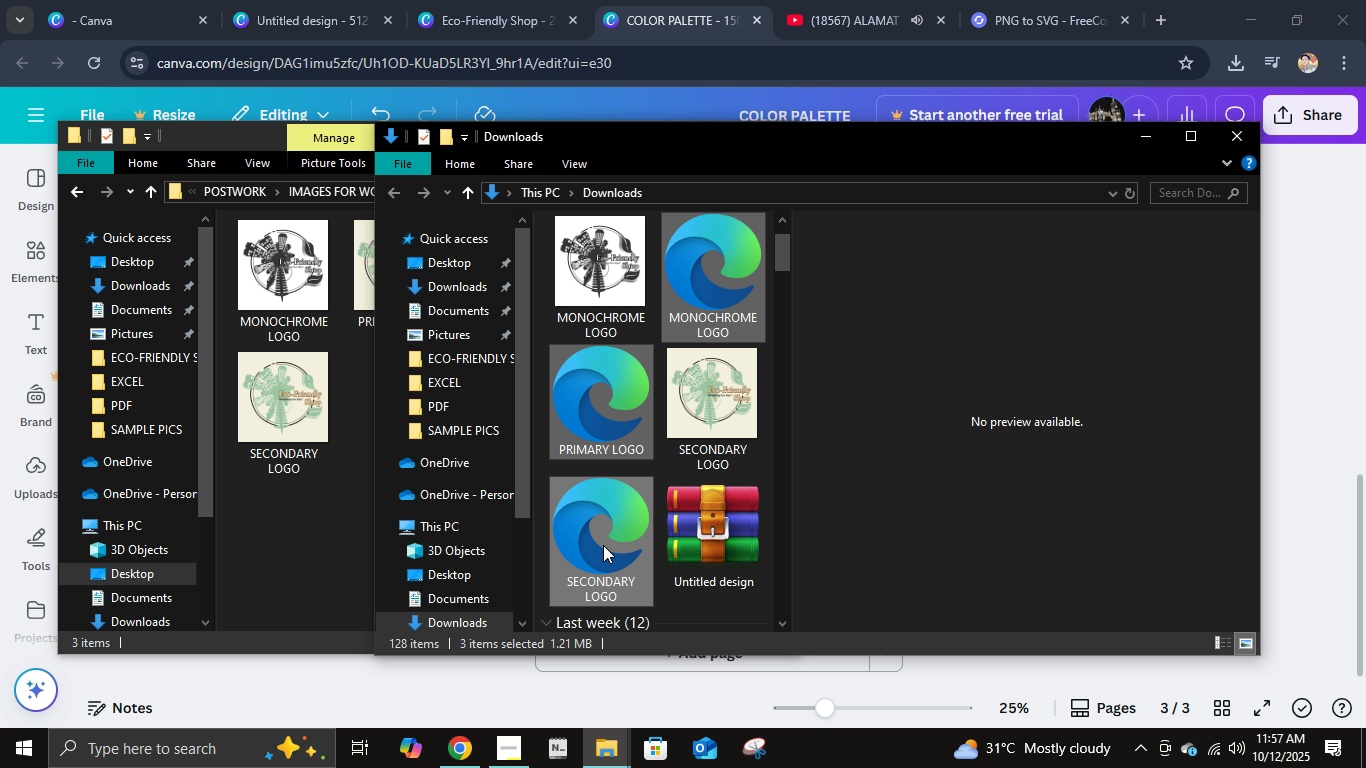 
double_click([603, 545])
 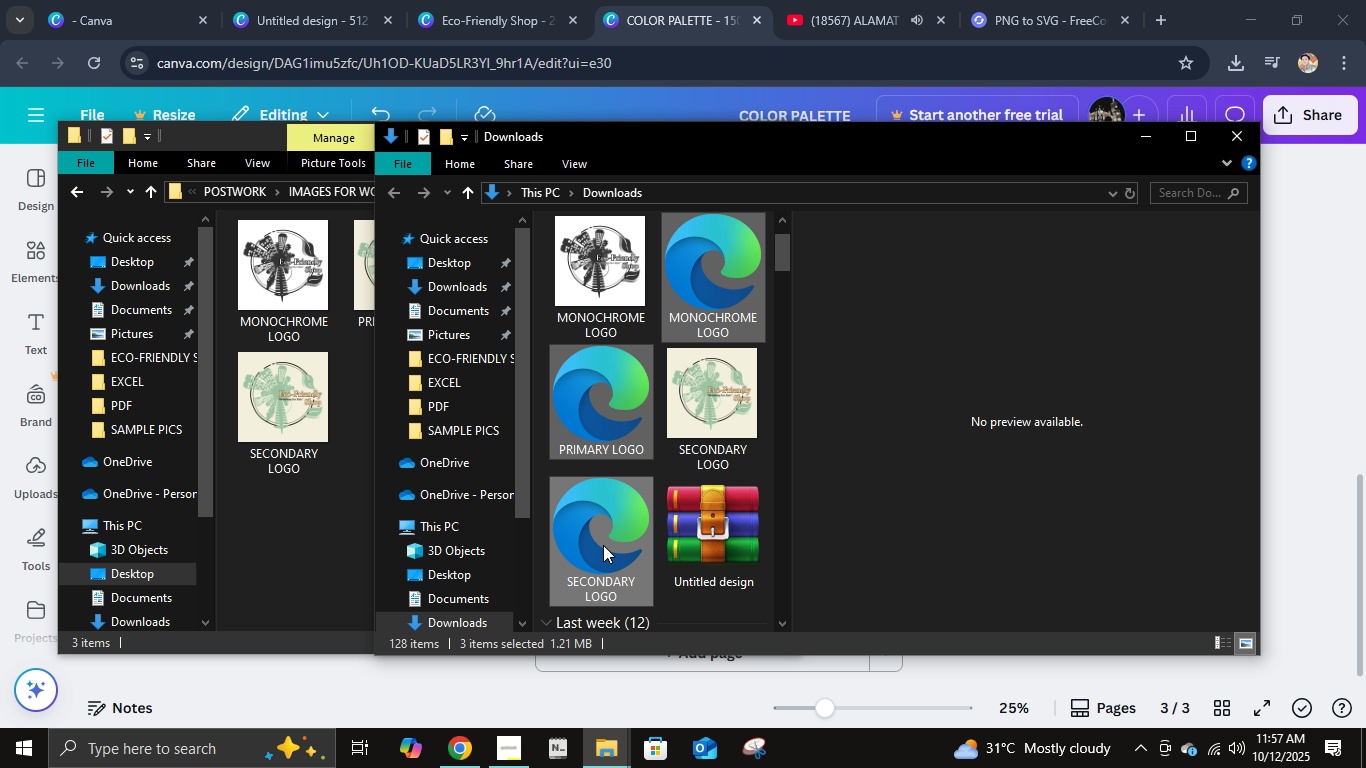 
key(Control+X)
 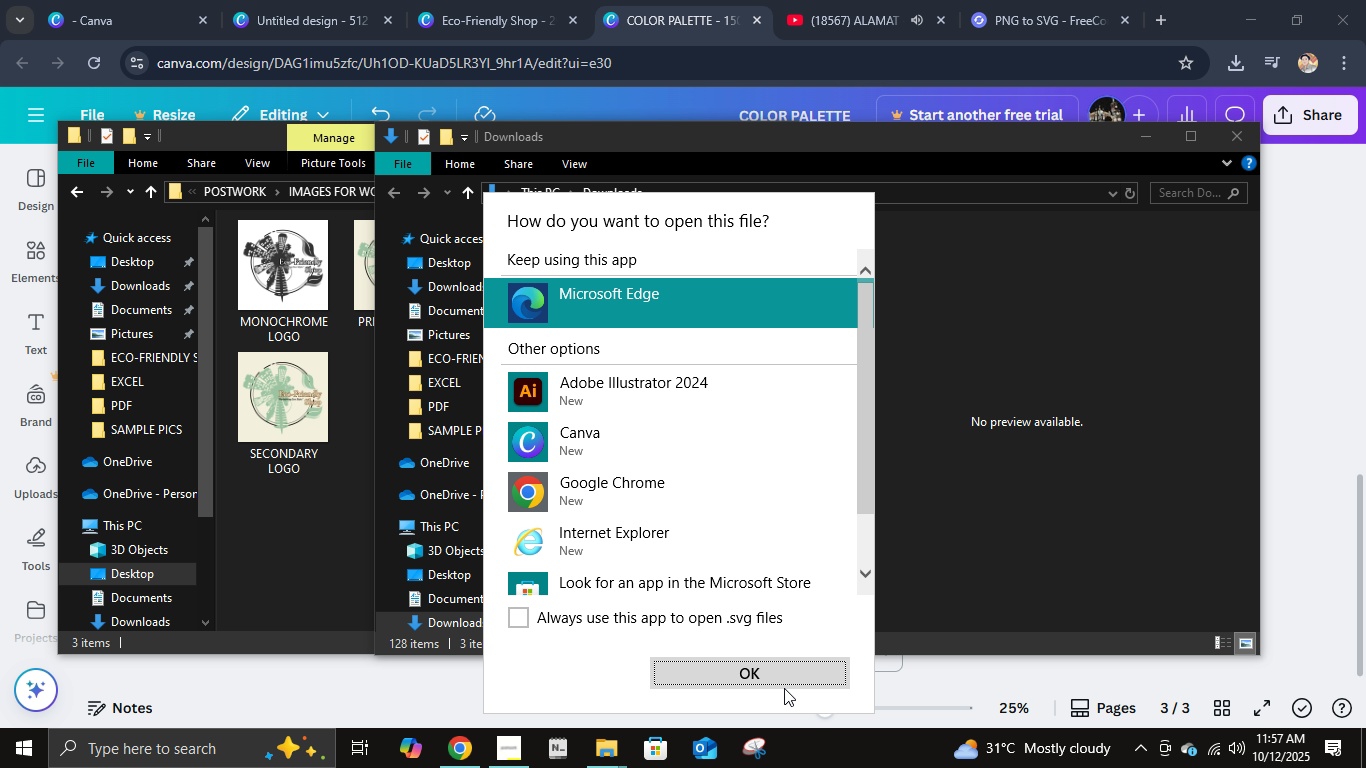 
left_click([782, 681])
 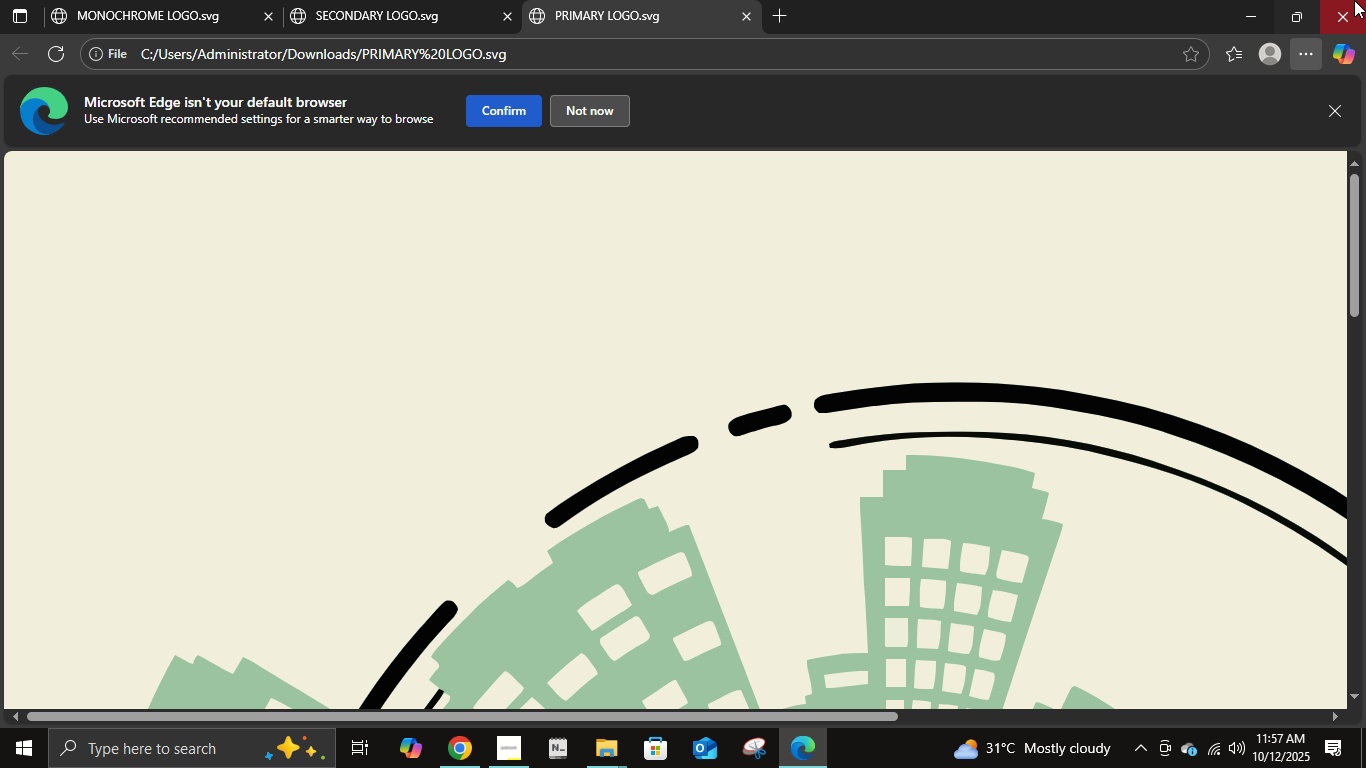 
left_click([1361, 0])
 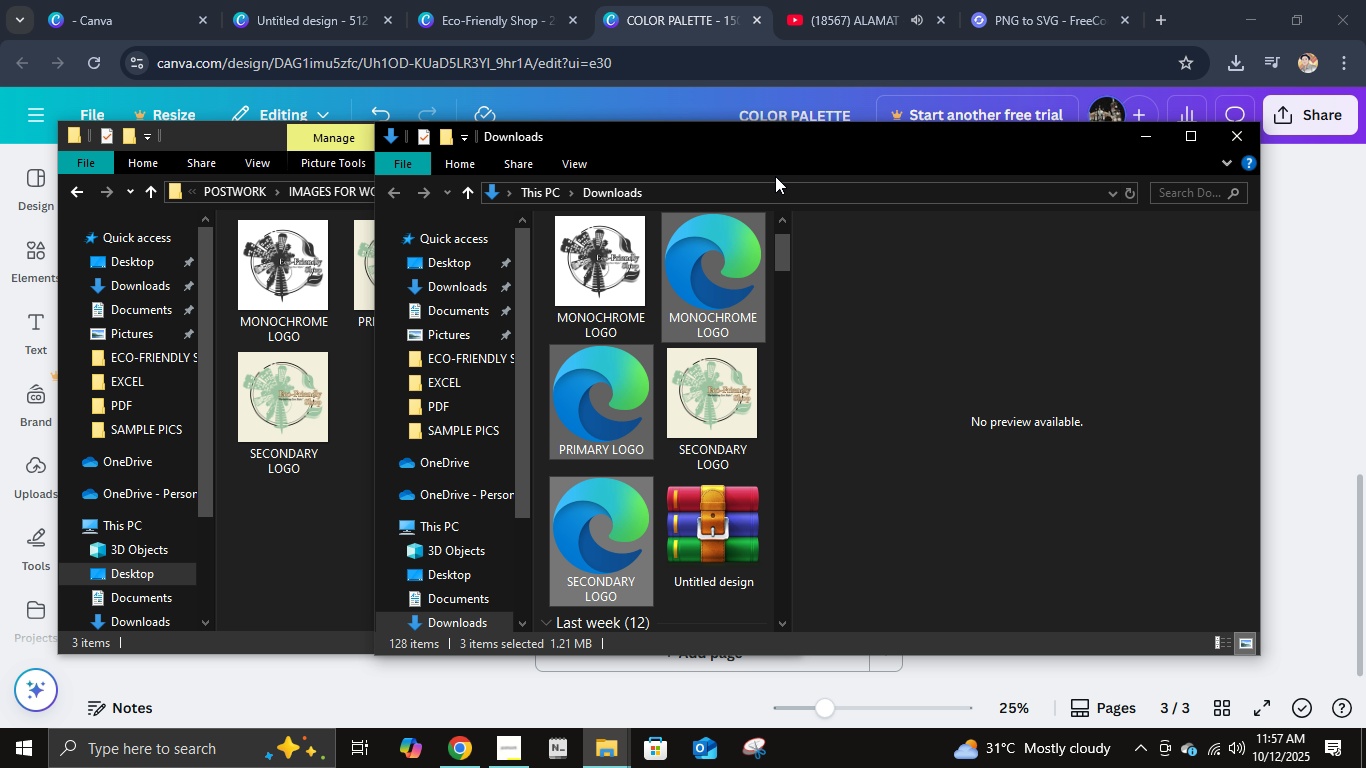 
left_click([784, 152])
 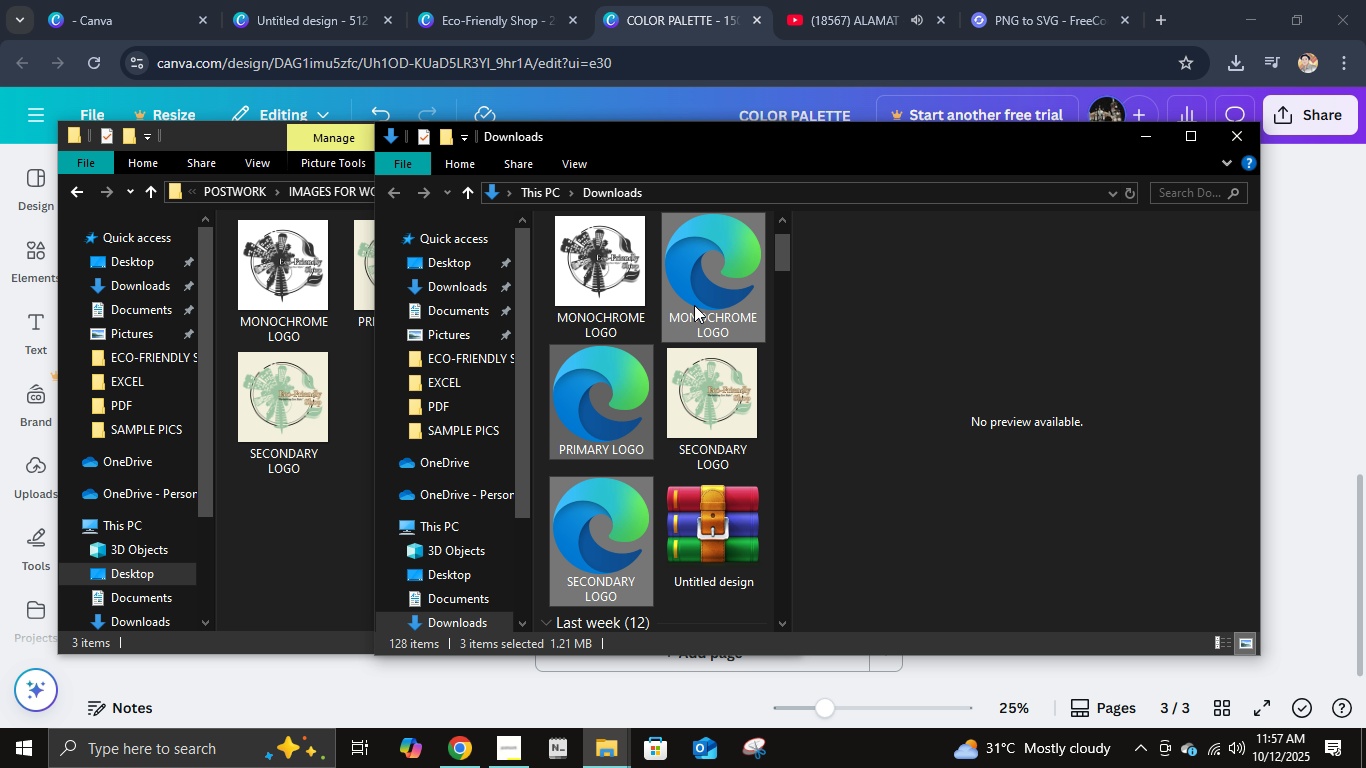 
key(Control+X)
 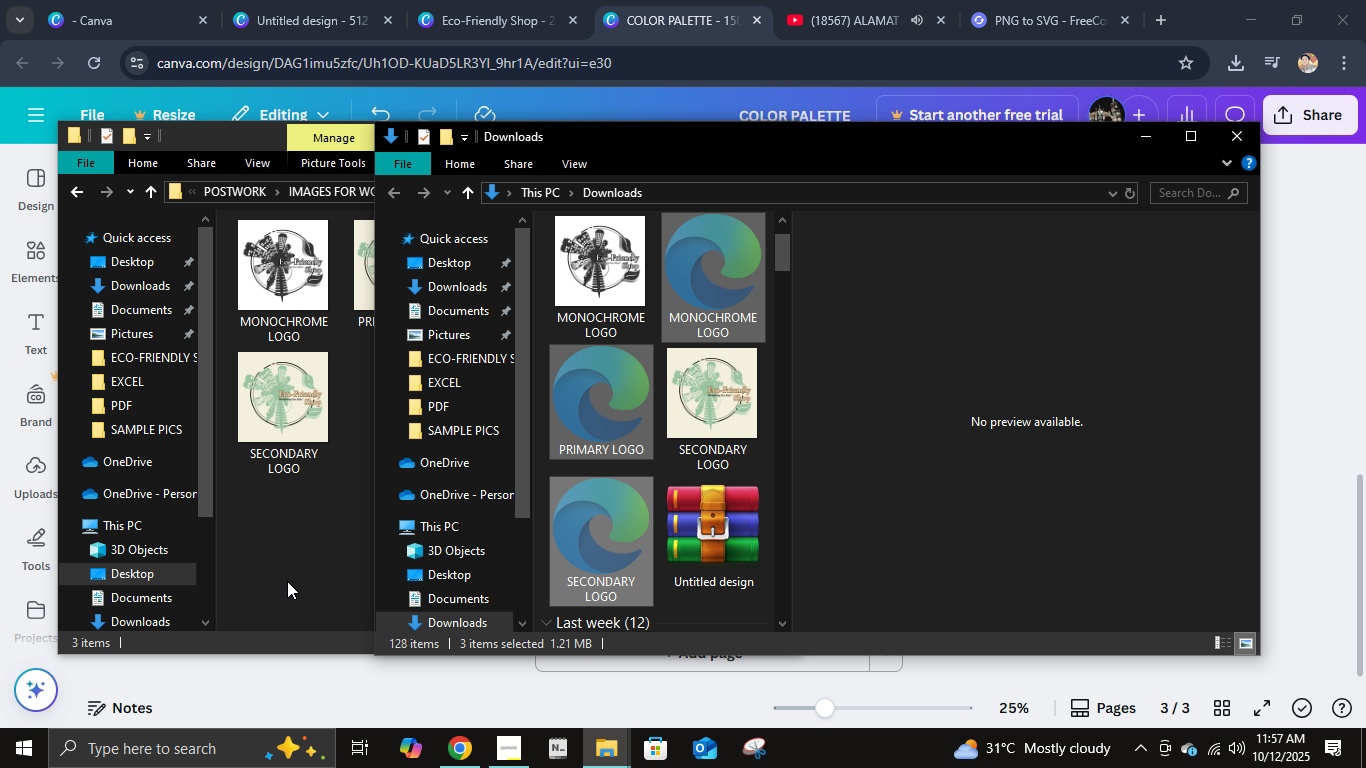 
double_click([287, 581])
 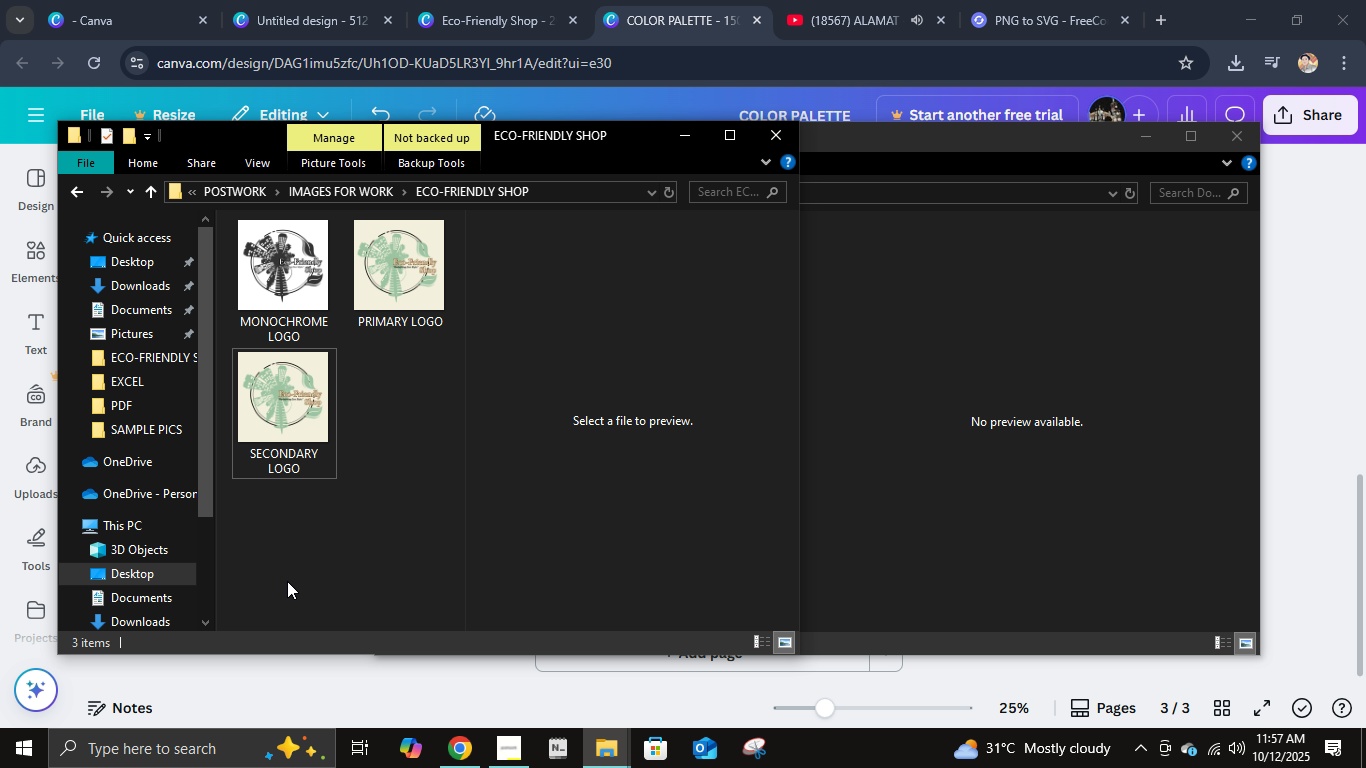 
key(Control+C)
 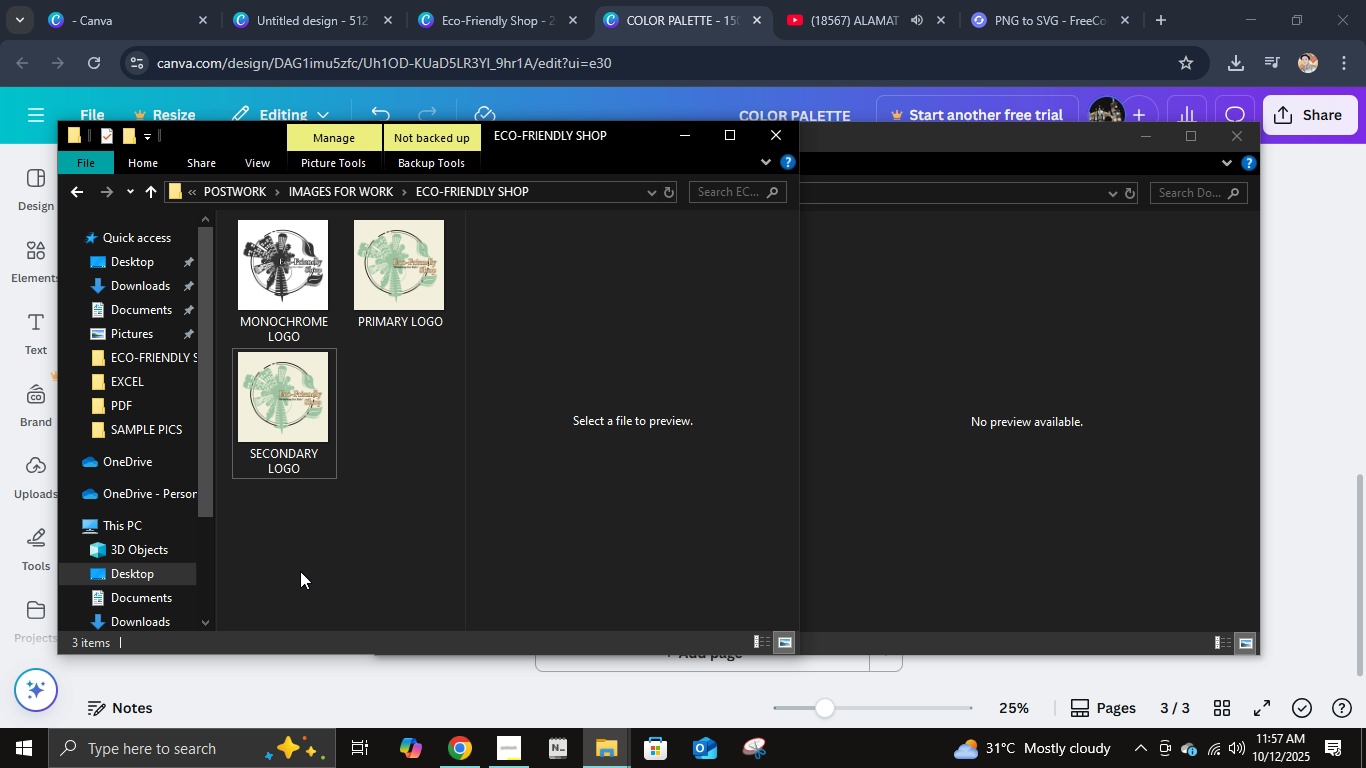 
key(Control+V)
 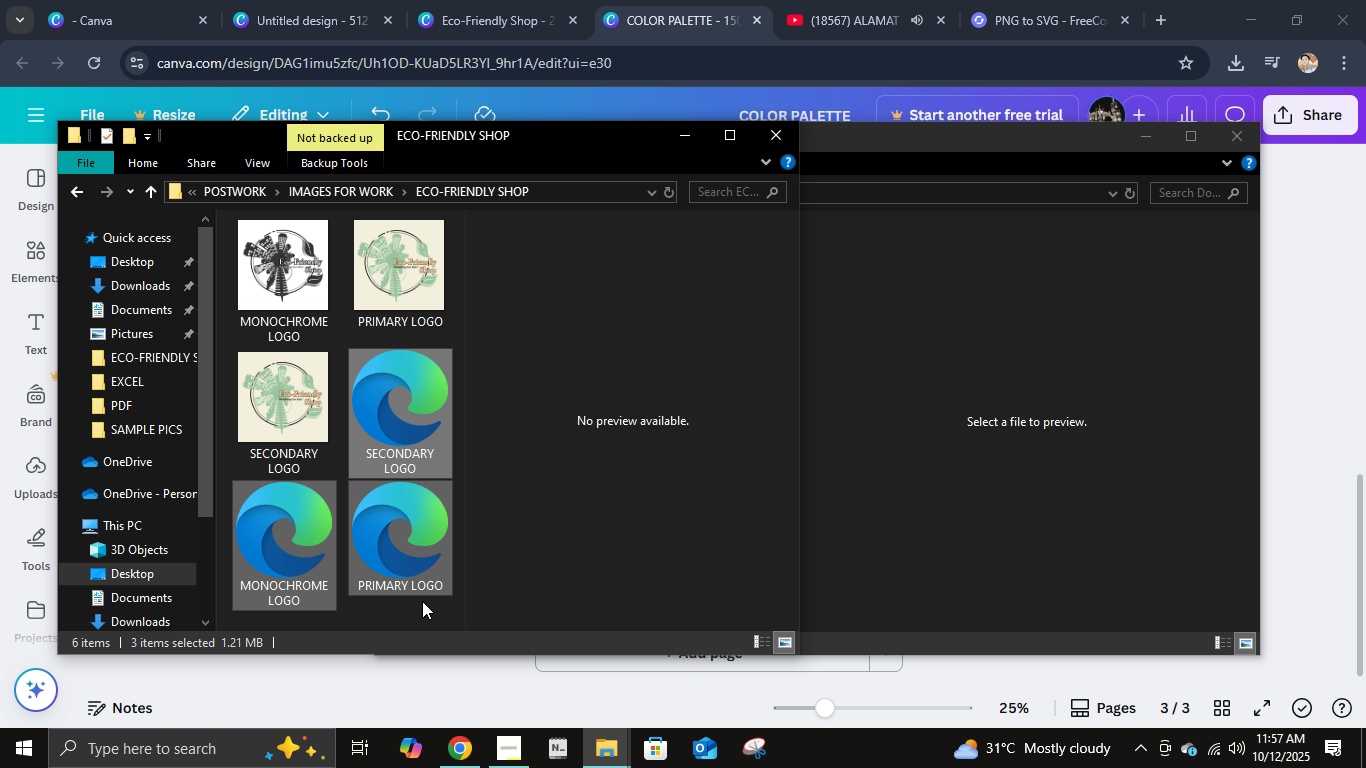 
left_click([436, 624])
 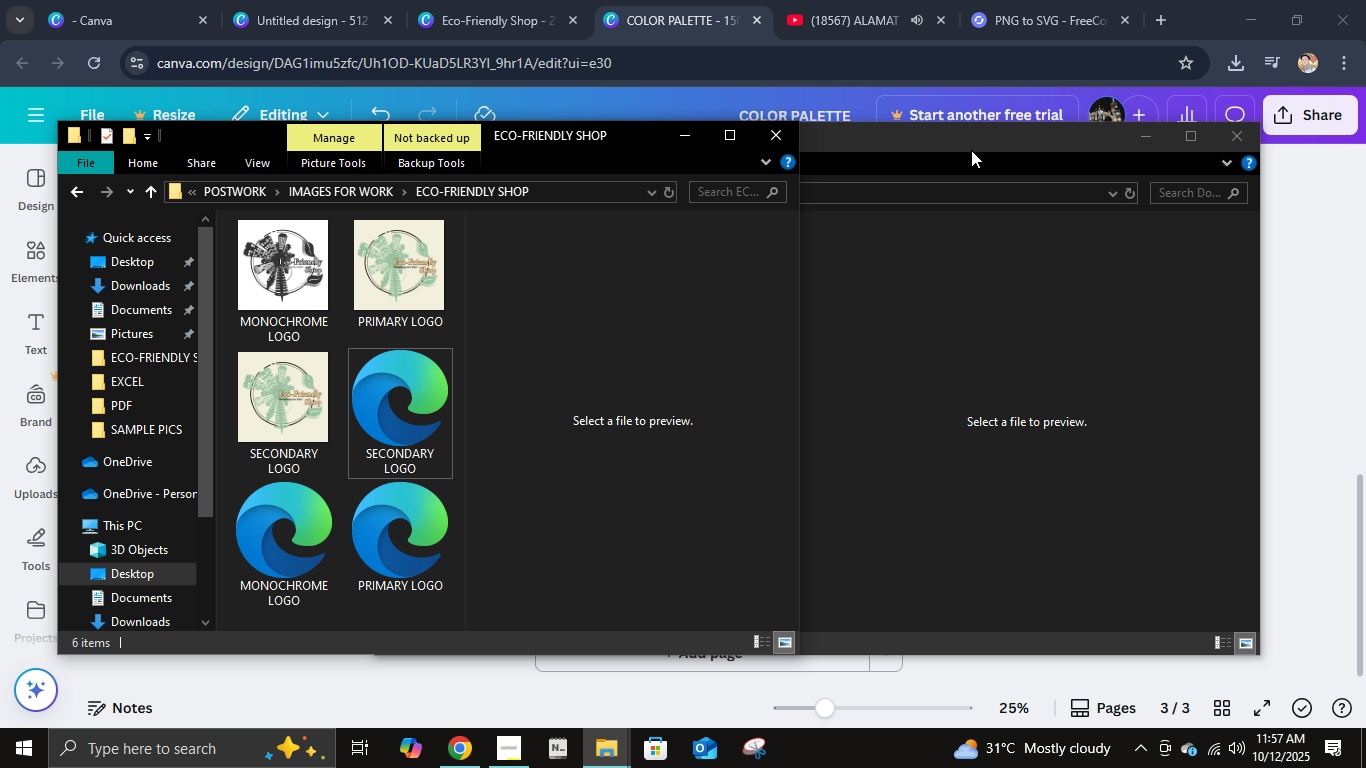 
left_click([971, 150])
 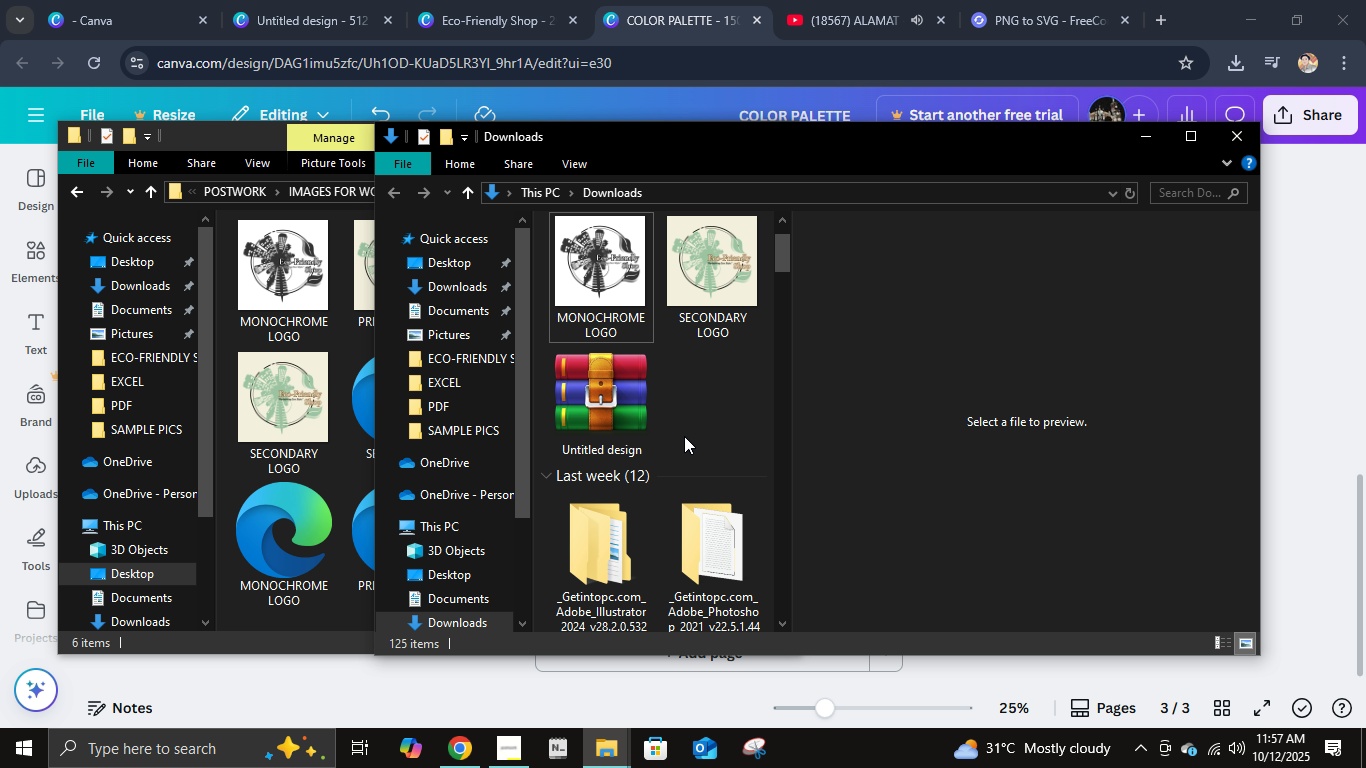 
scroll: coordinate [684, 436], scroll_direction: up, amount: 2.0
 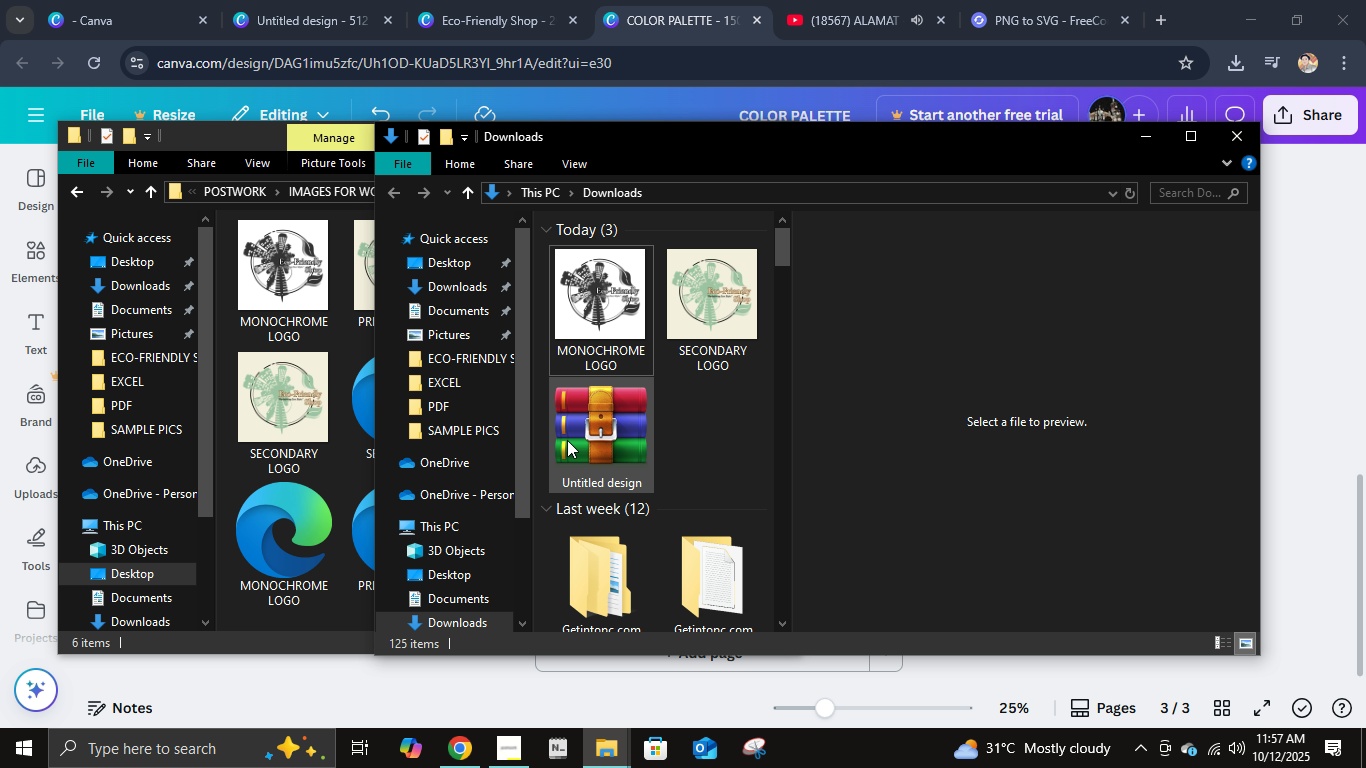 
left_click([575, 437])
 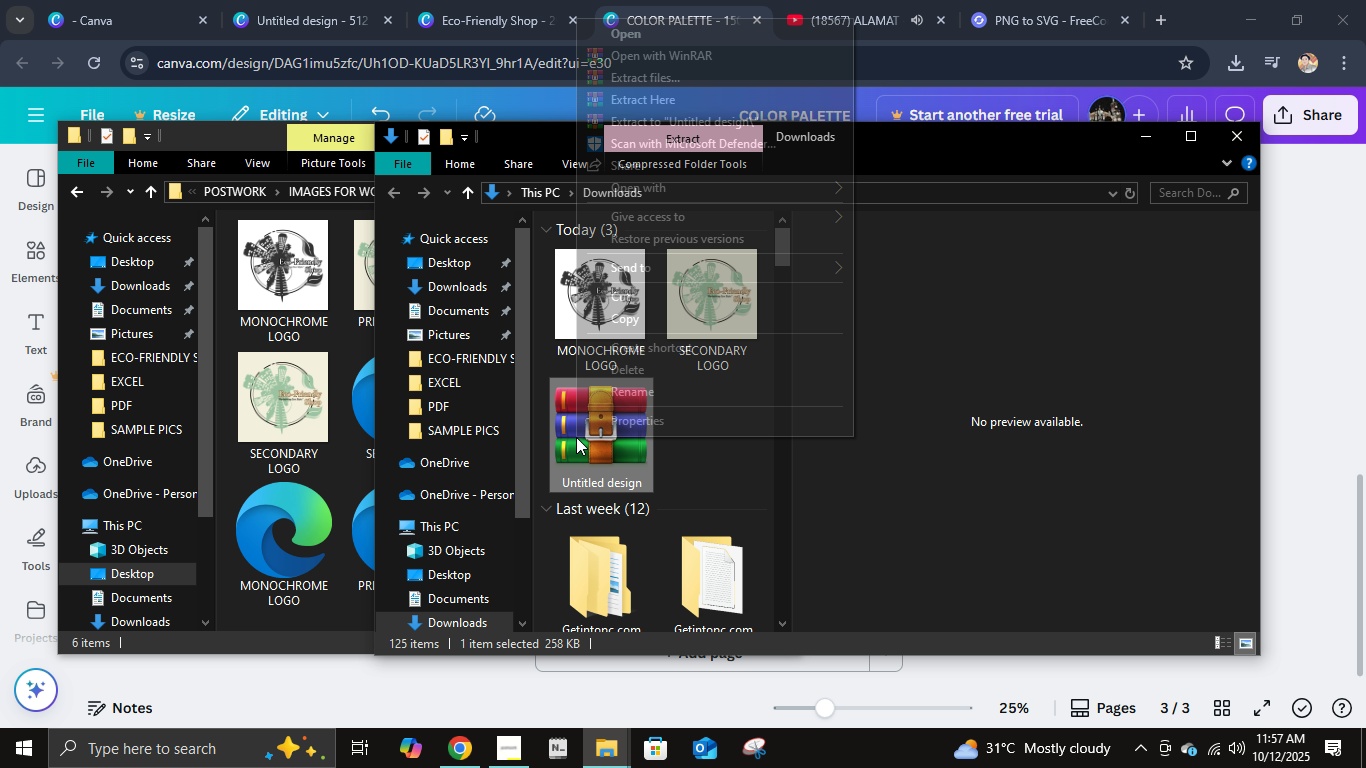 
right_click([576, 437])
 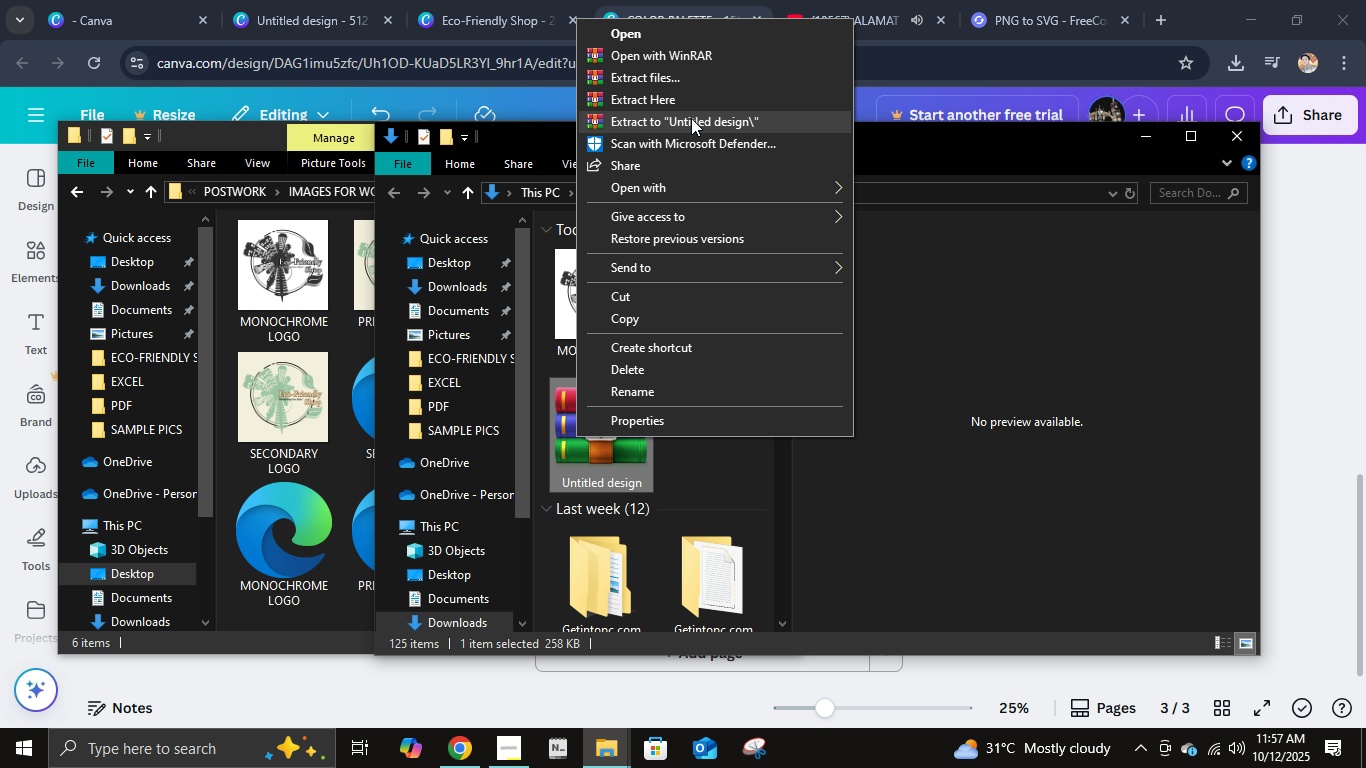 
wait(5.62)
 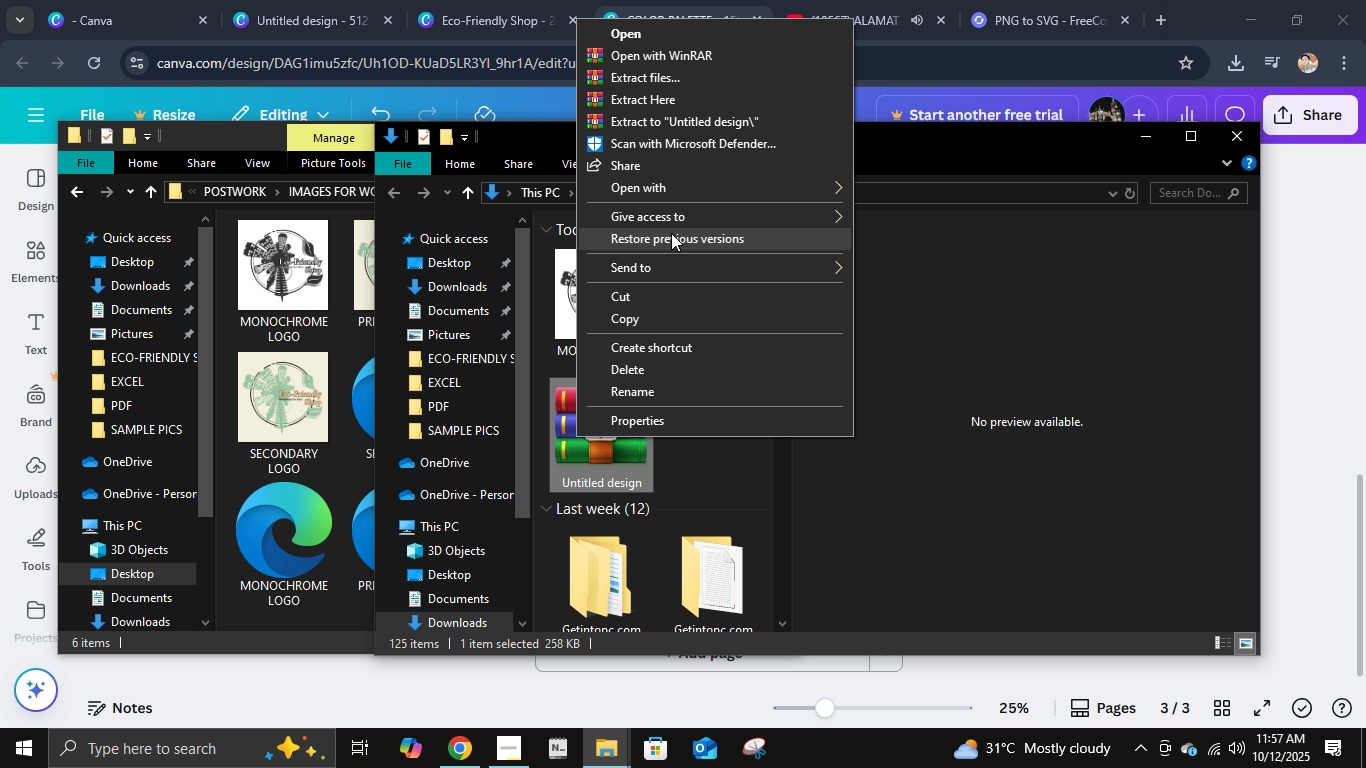 
left_click([682, 80])
 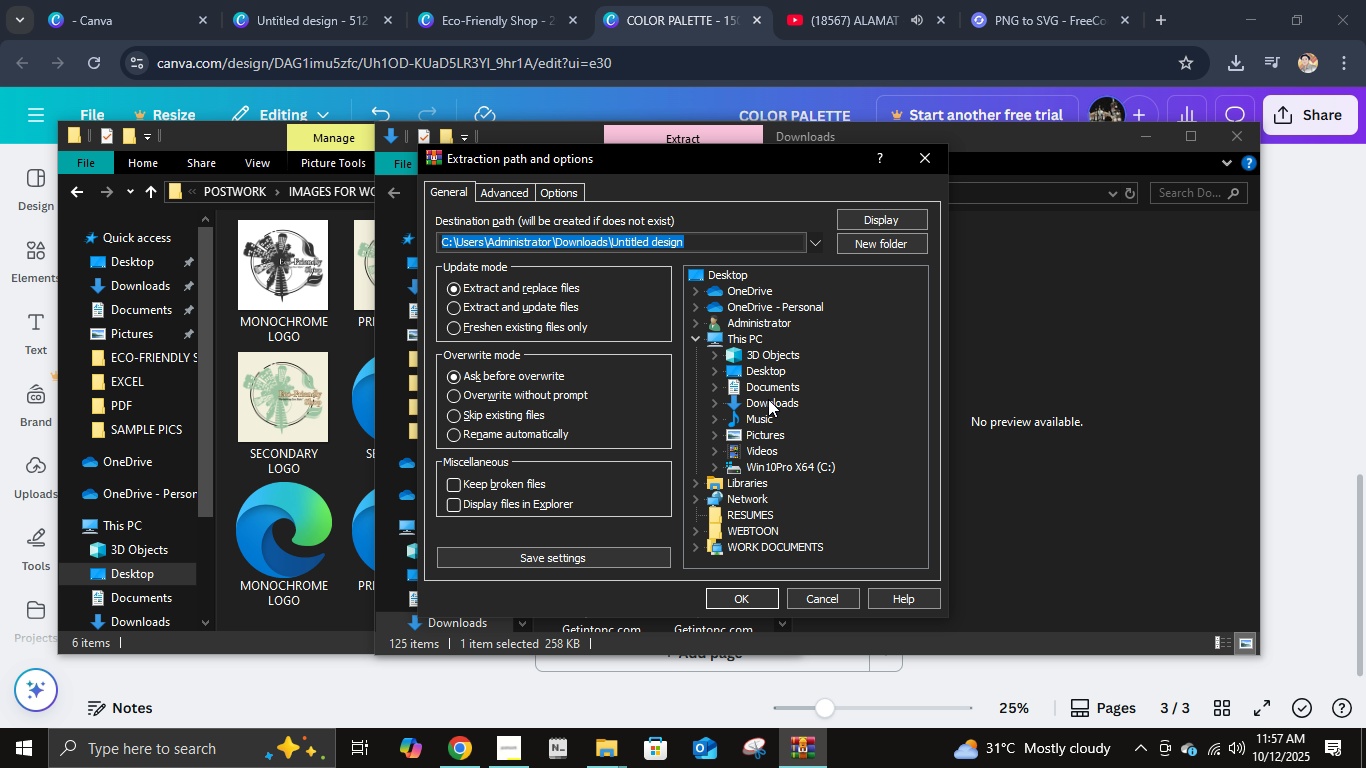 
scroll: coordinate [780, 466], scroll_direction: down, amount: 1.0
 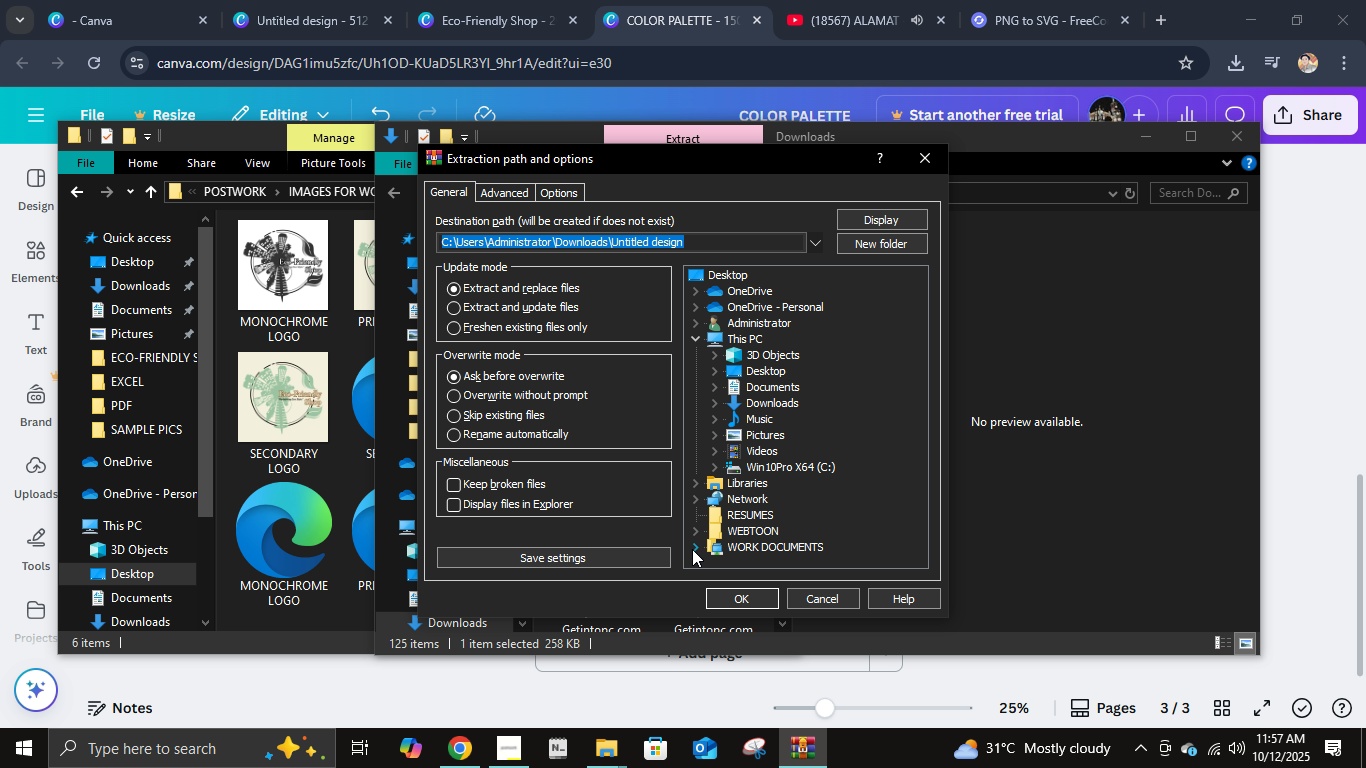 
left_click([692, 549])
 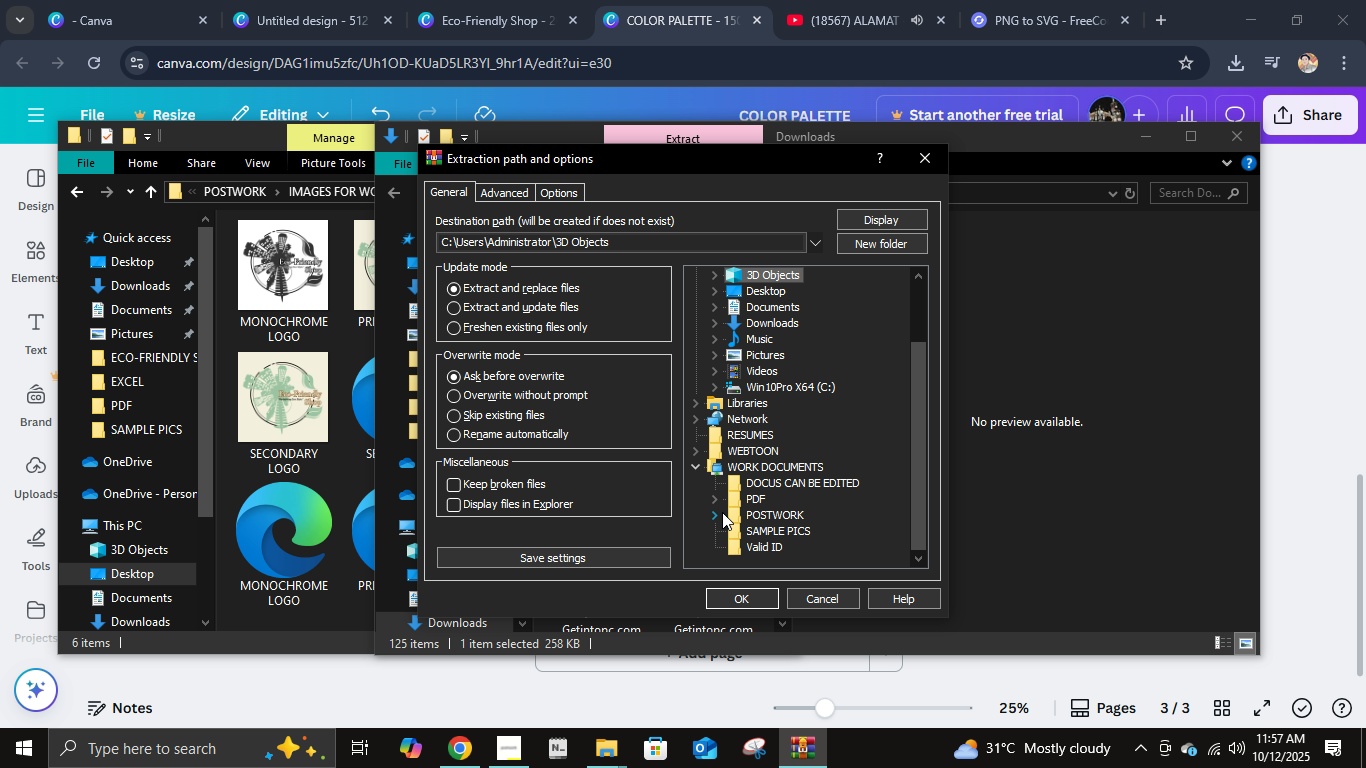 
left_click([717, 514])
 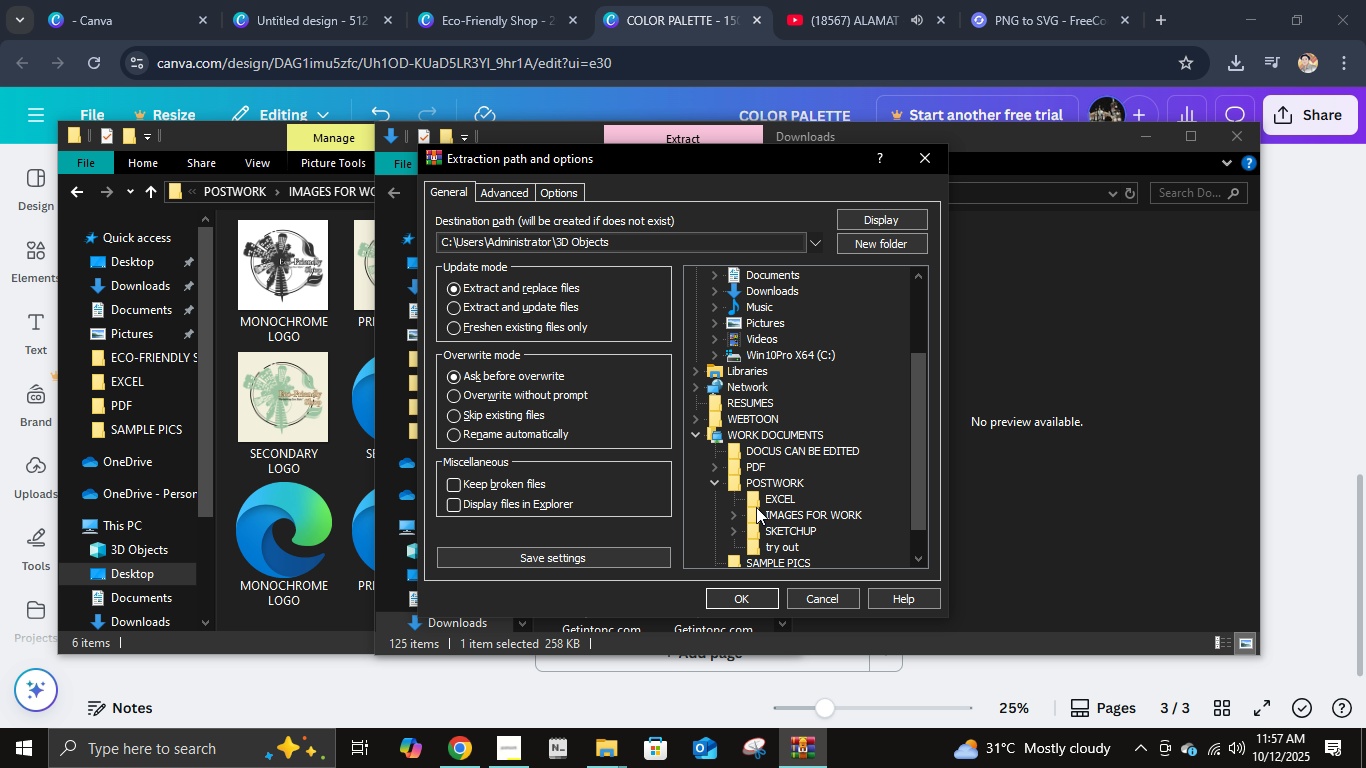 
scroll: coordinate [756, 507], scroll_direction: down, amount: 1.0
 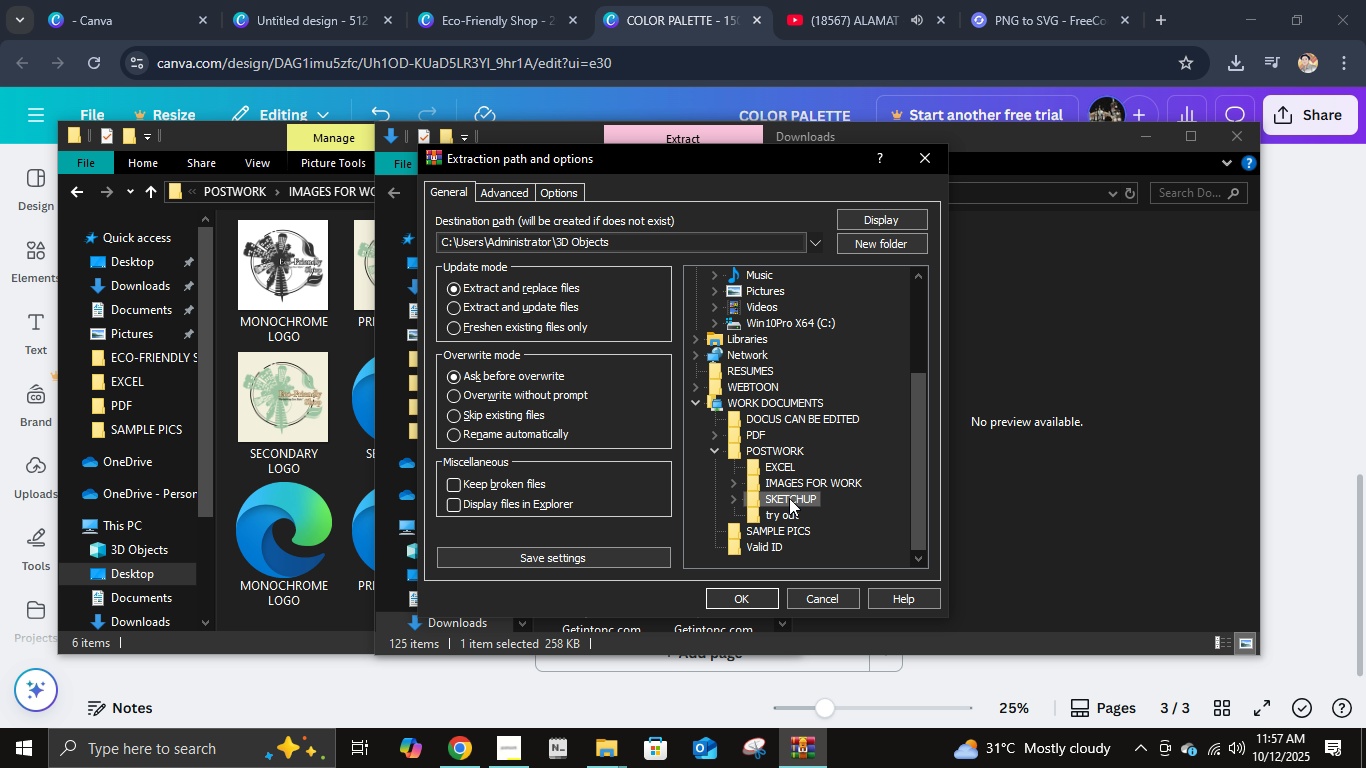 
double_click([789, 498])
 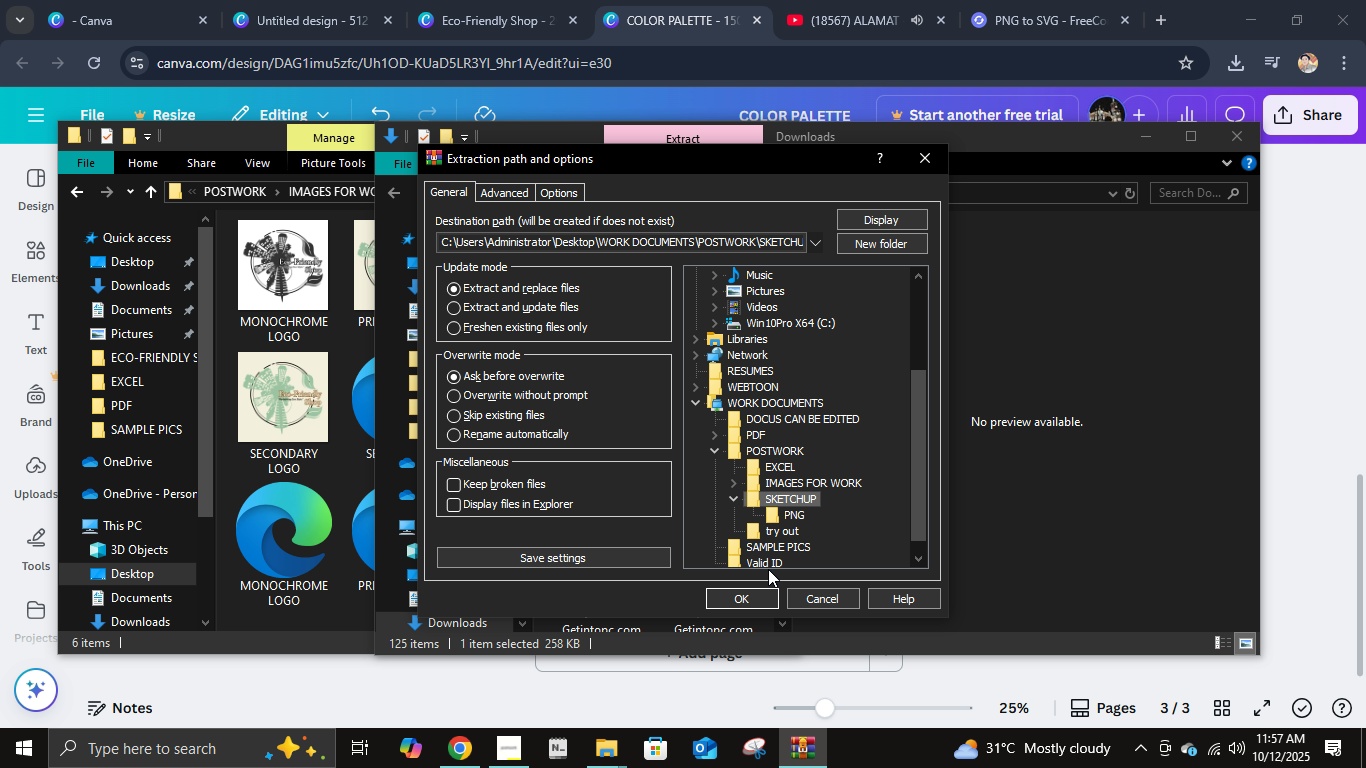 
double_click([768, 542])
 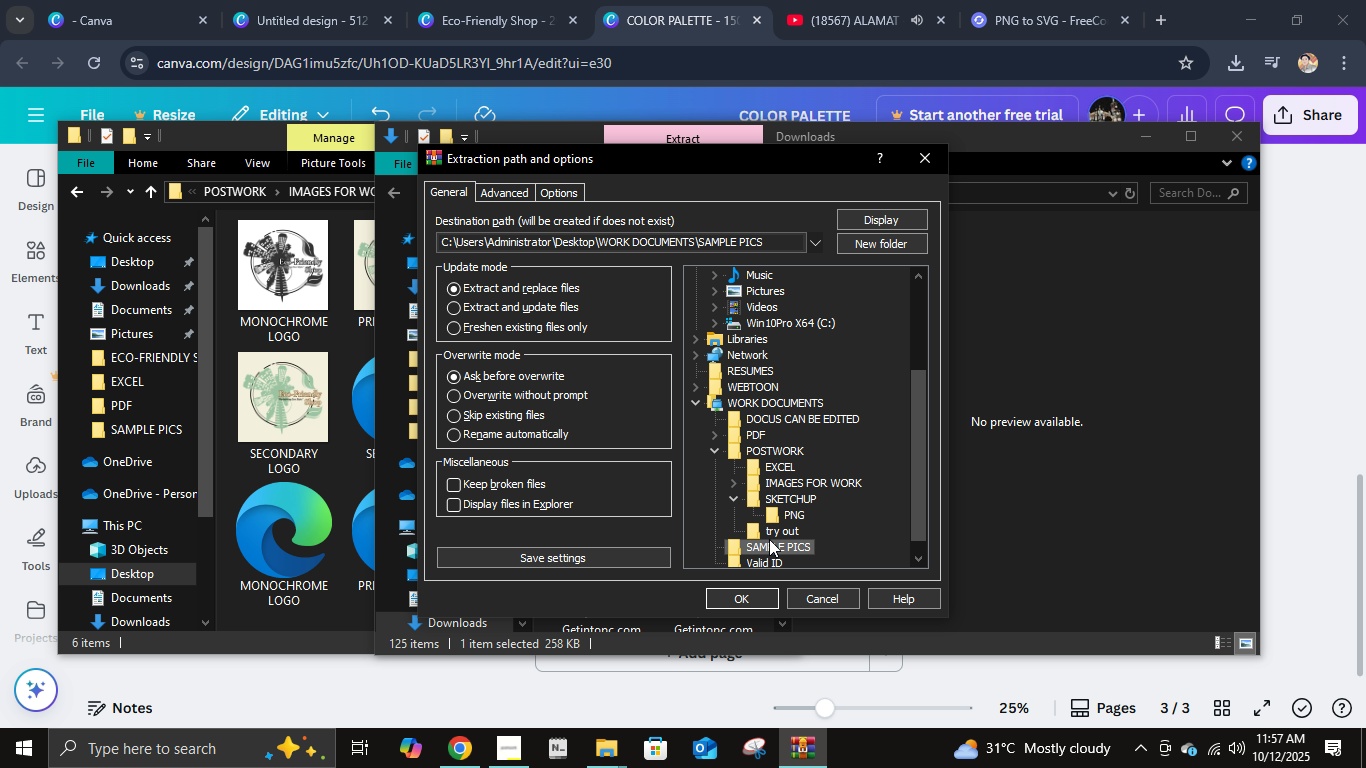 
scroll: coordinate [769, 539], scroll_direction: down, amount: 1.0
 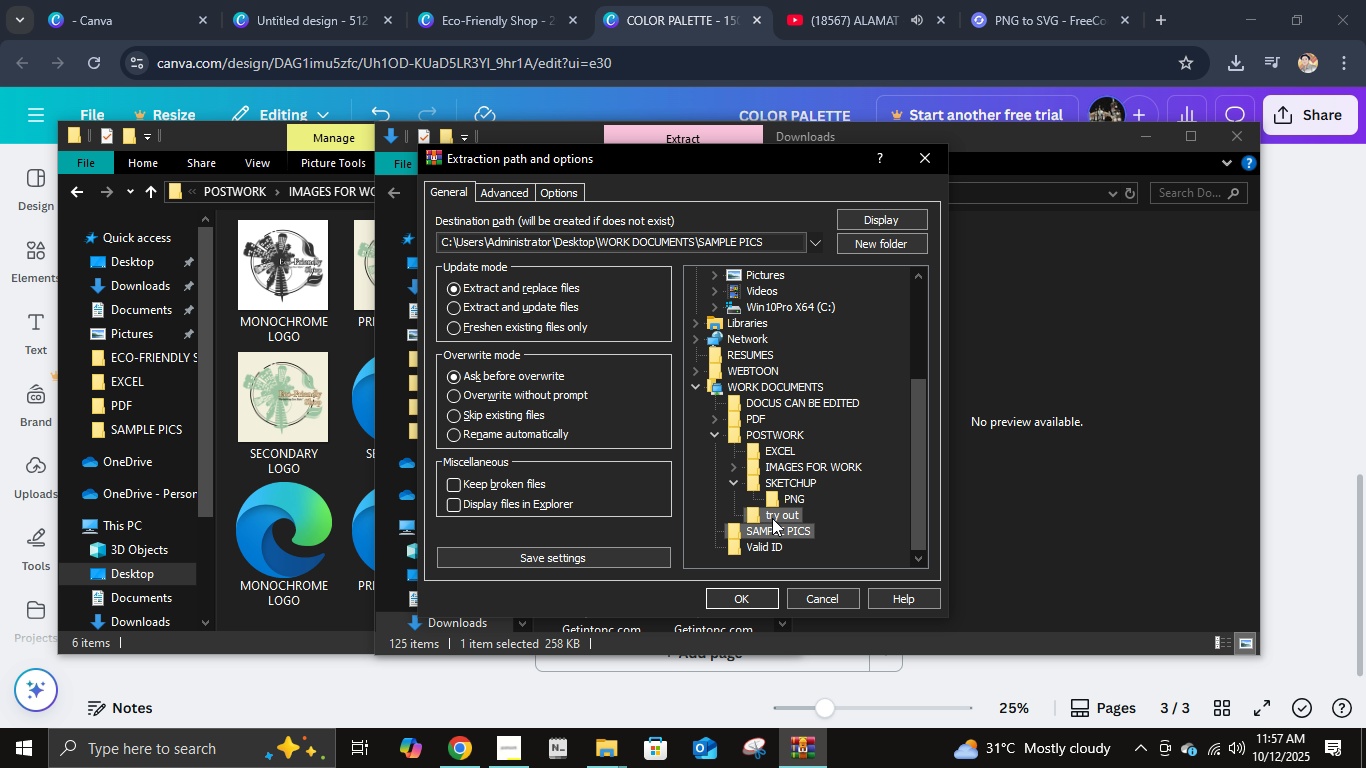 
left_click([772, 518])
 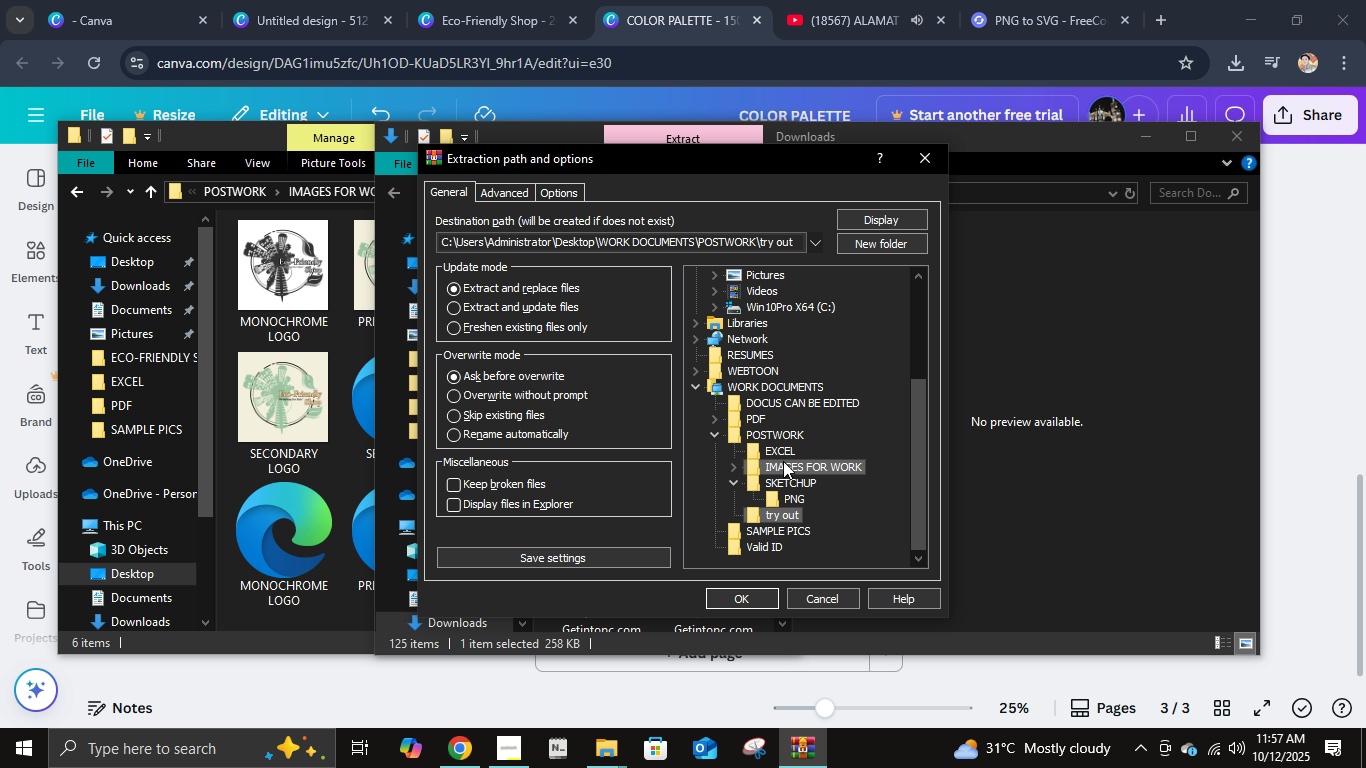 
left_click([783, 461])
 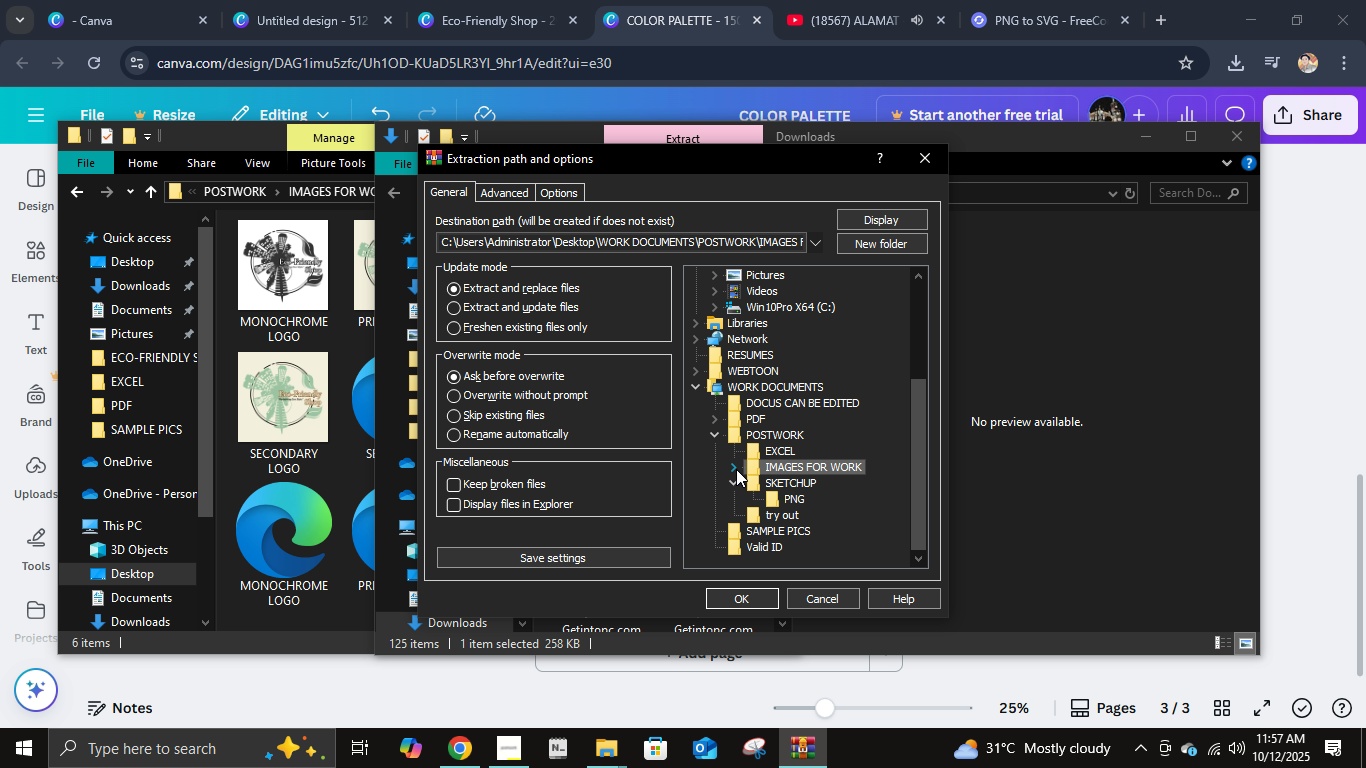 
double_click([736, 469])
 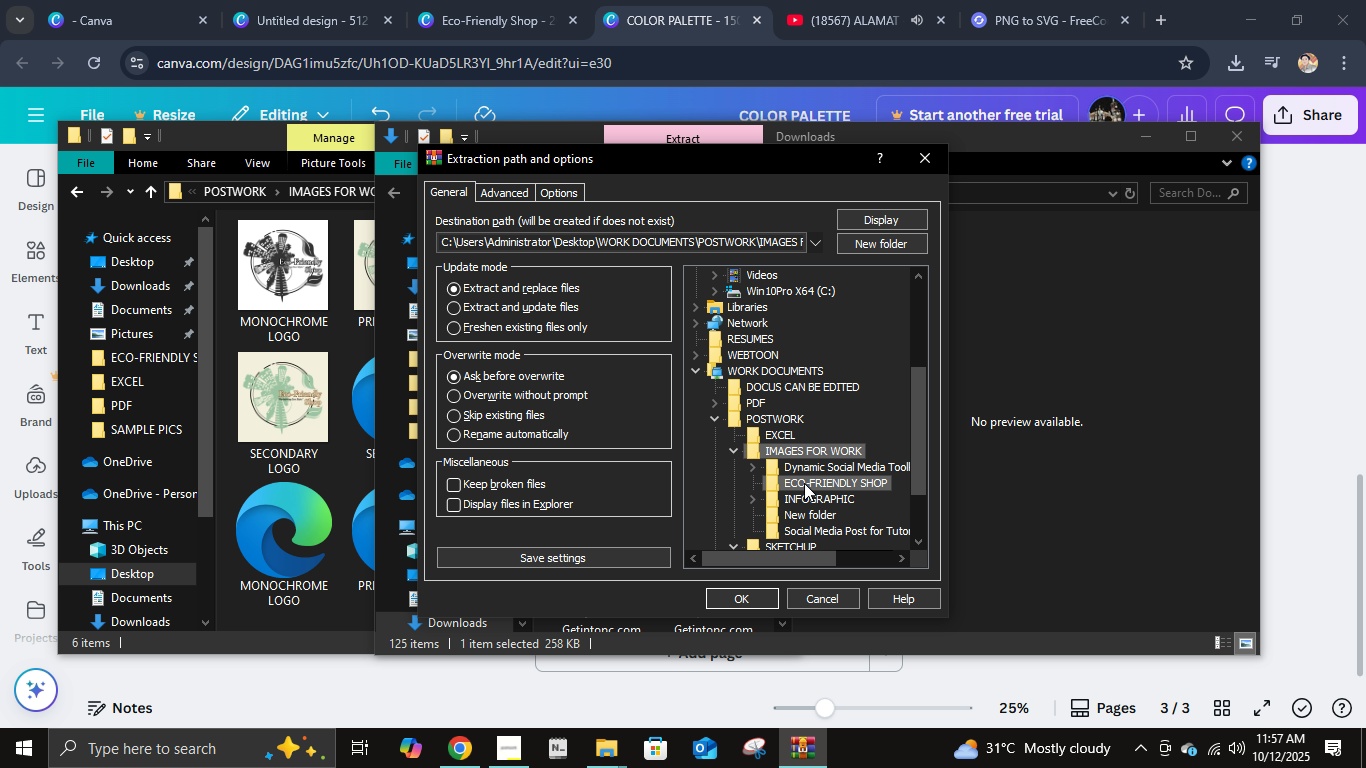 
left_click([804, 483])
 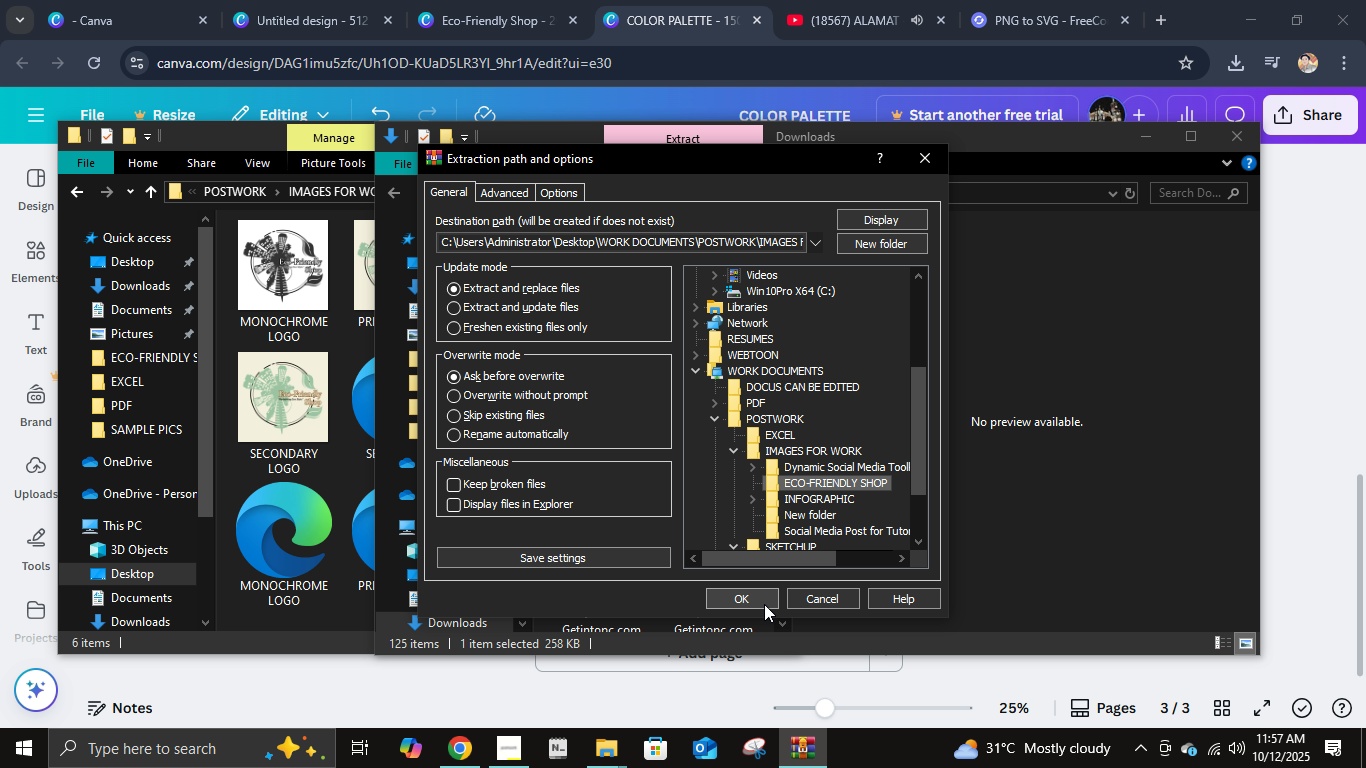 
left_click([764, 604])
 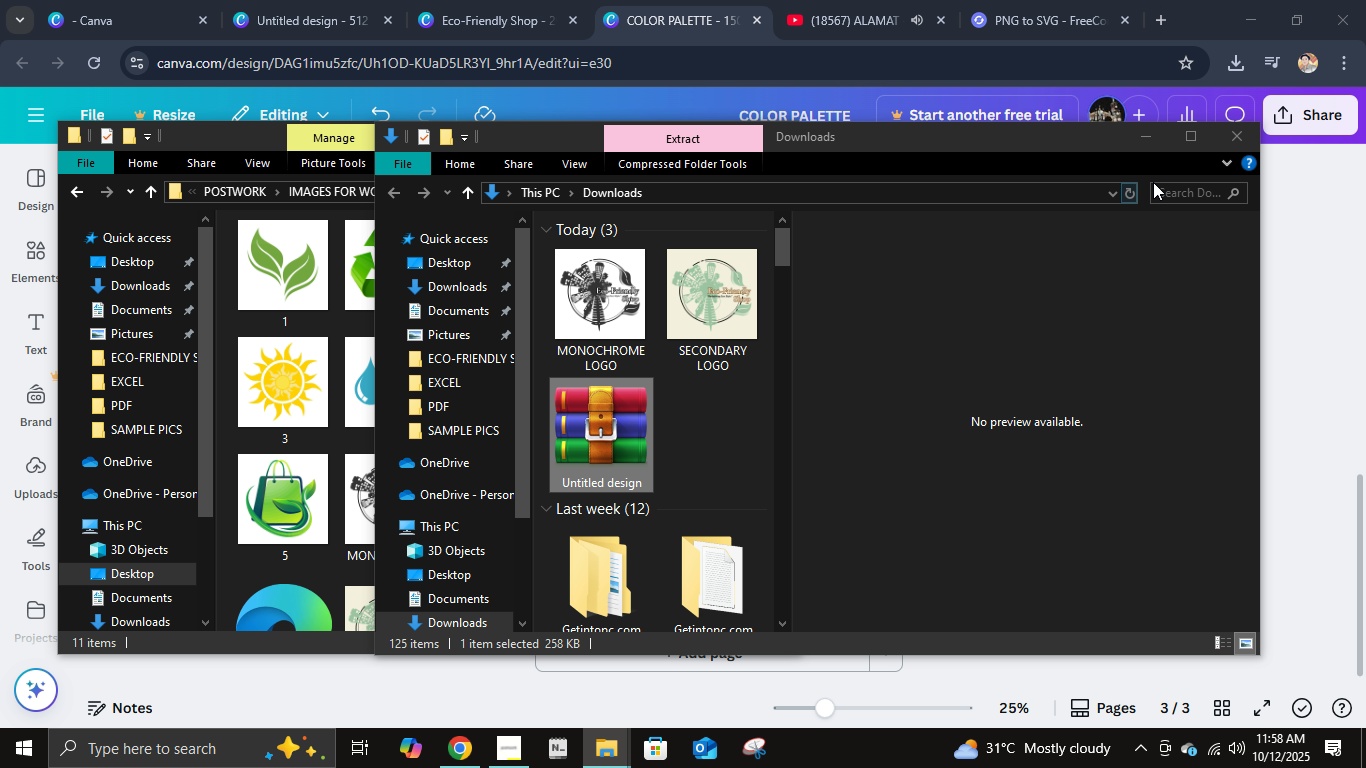 
left_click([1147, 147])
 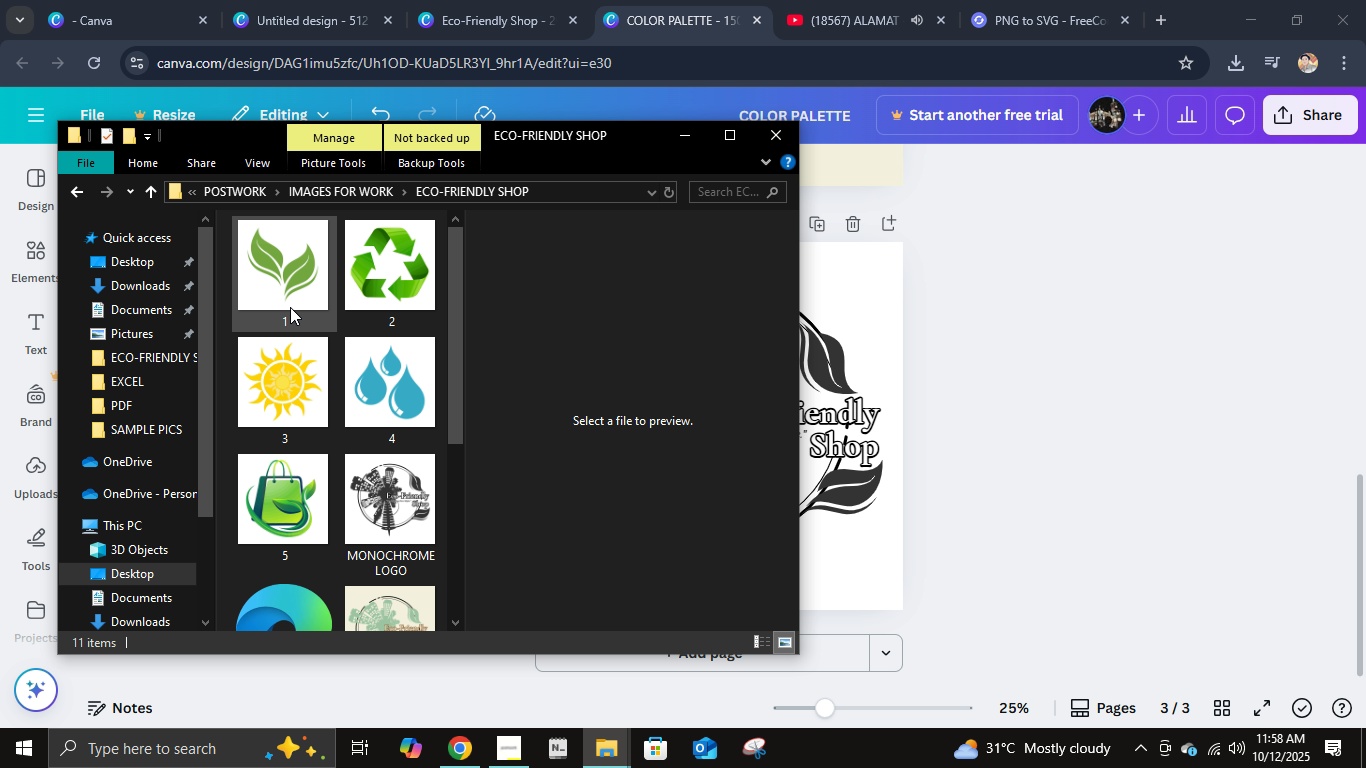 
left_click([291, 307])
 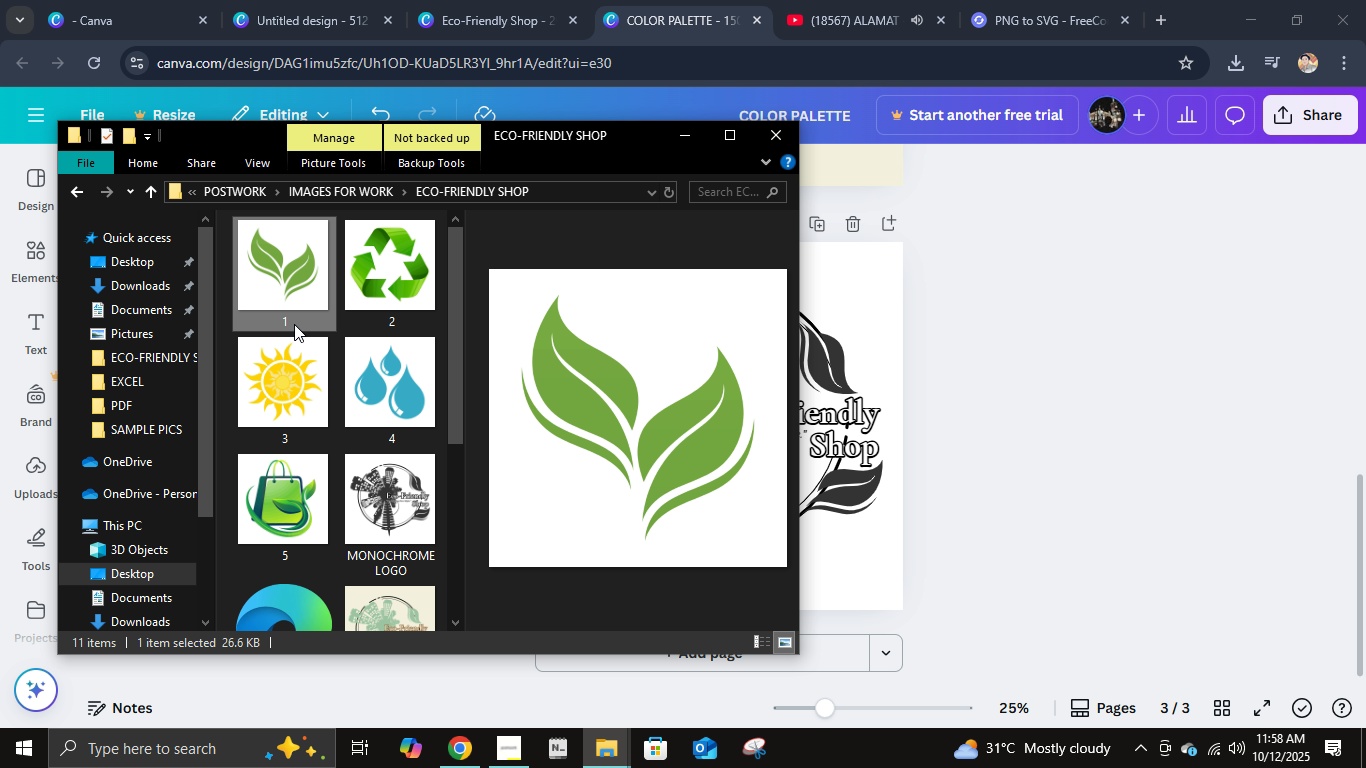 
left_click([294, 324])
 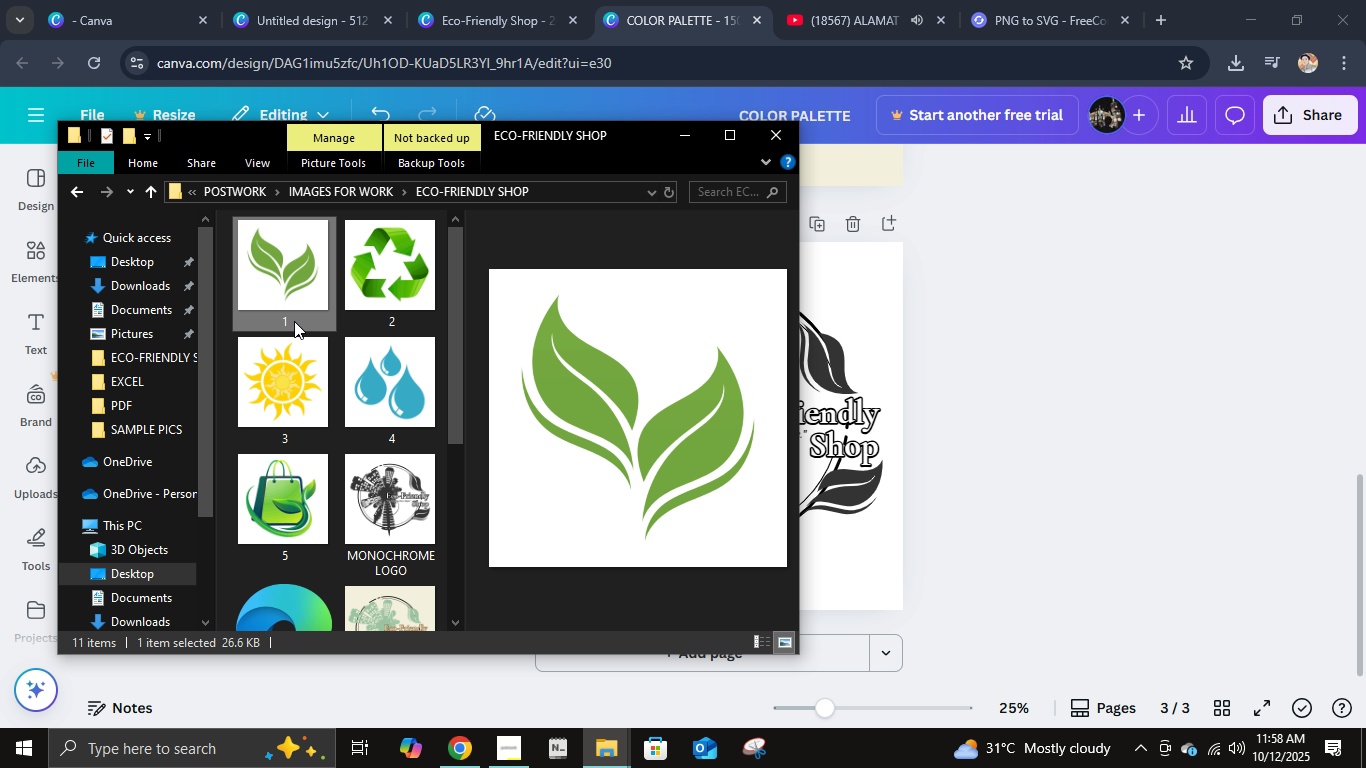 
left_click([294, 321])
 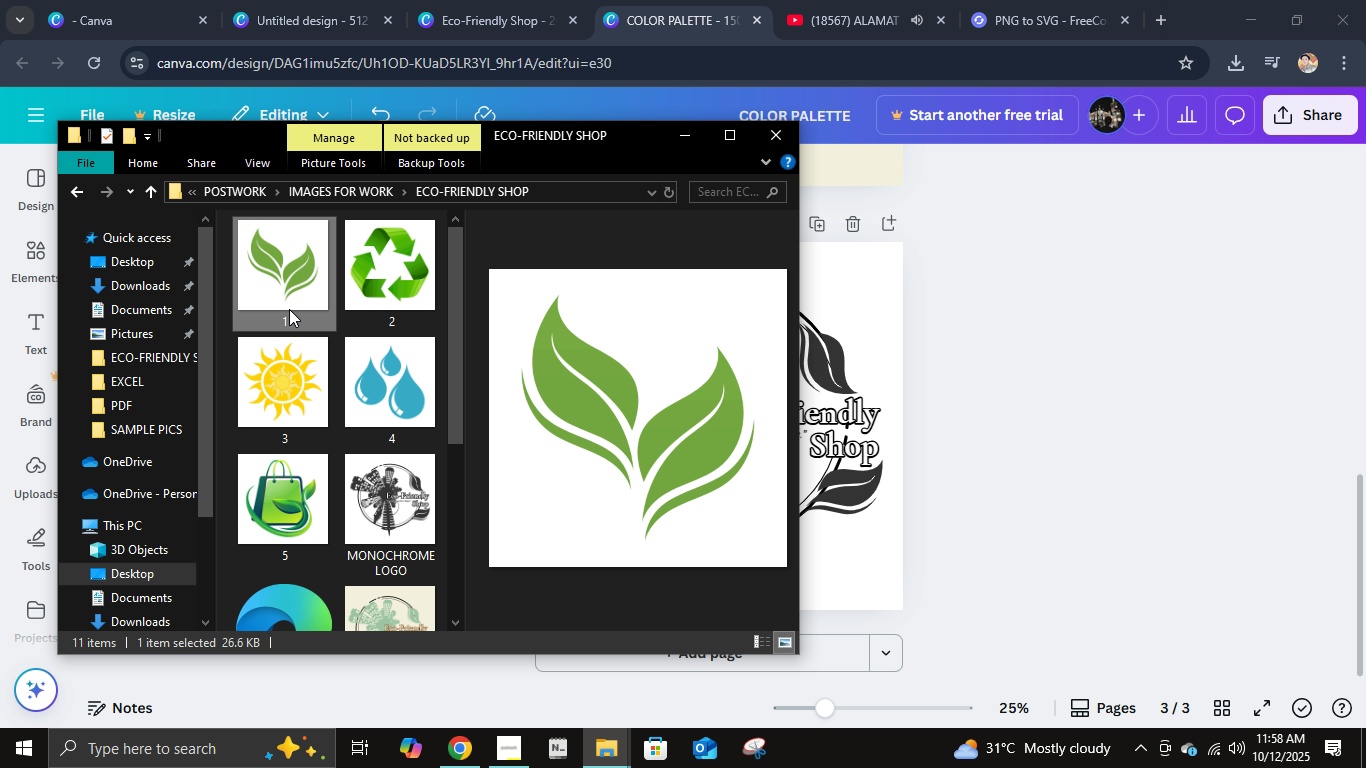 
left_click([289, 309])
 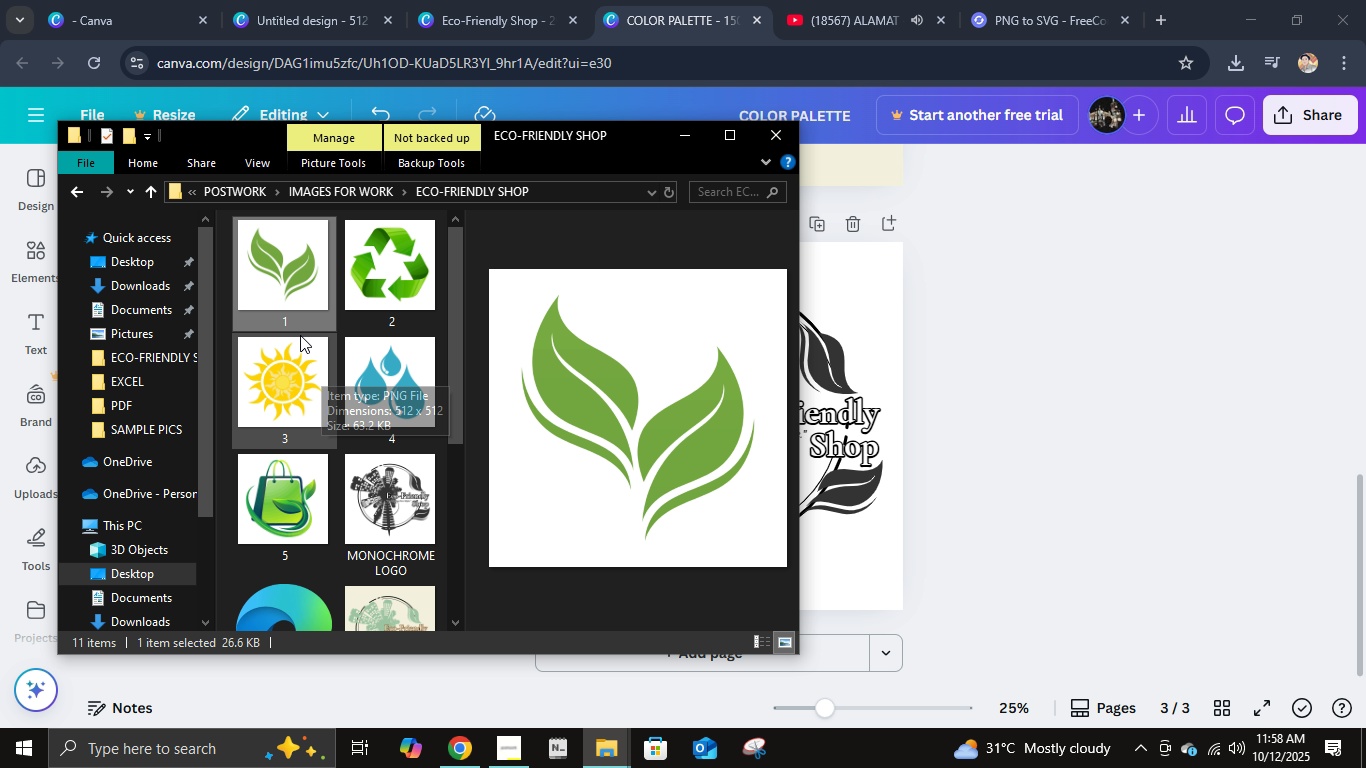 
left_click([284, 326])
 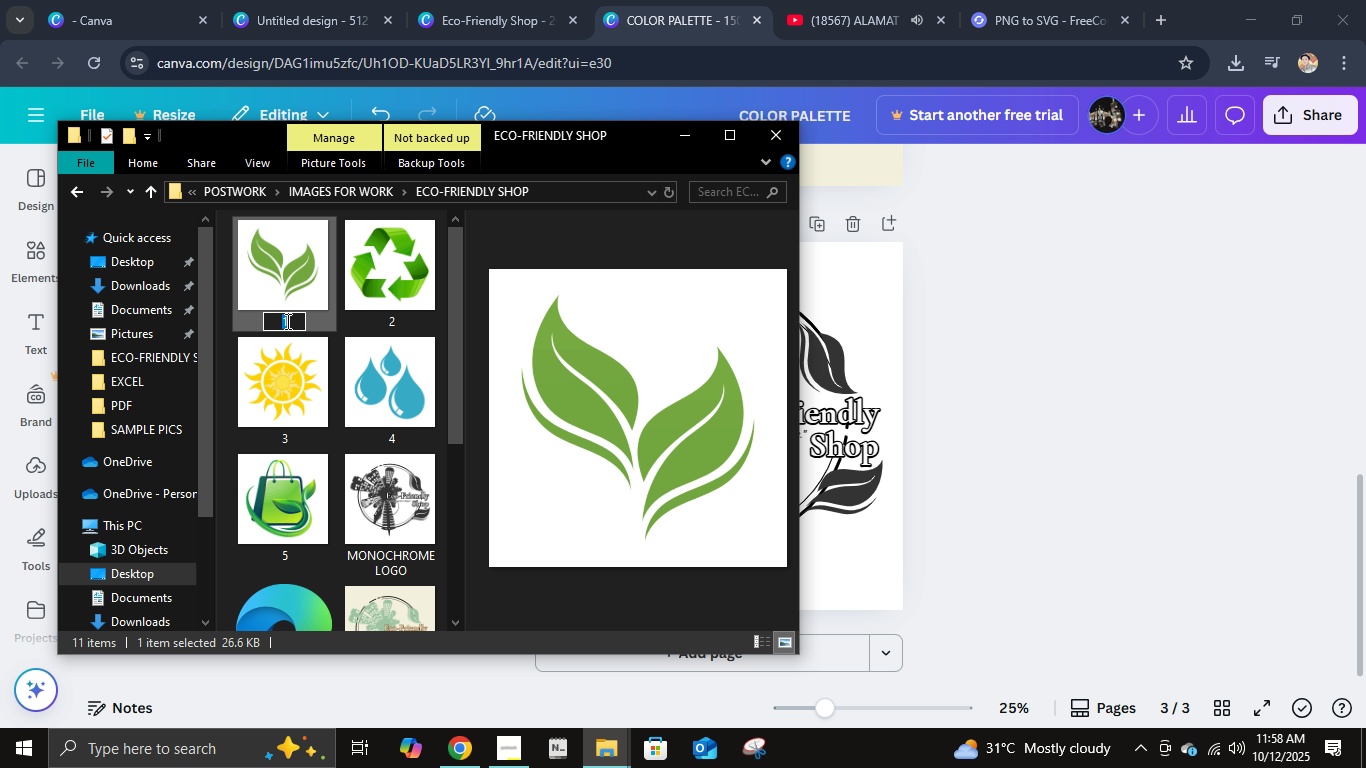 
type(LRS)
key(Backspace)
key(Backspace)
type(EAF ICON)
 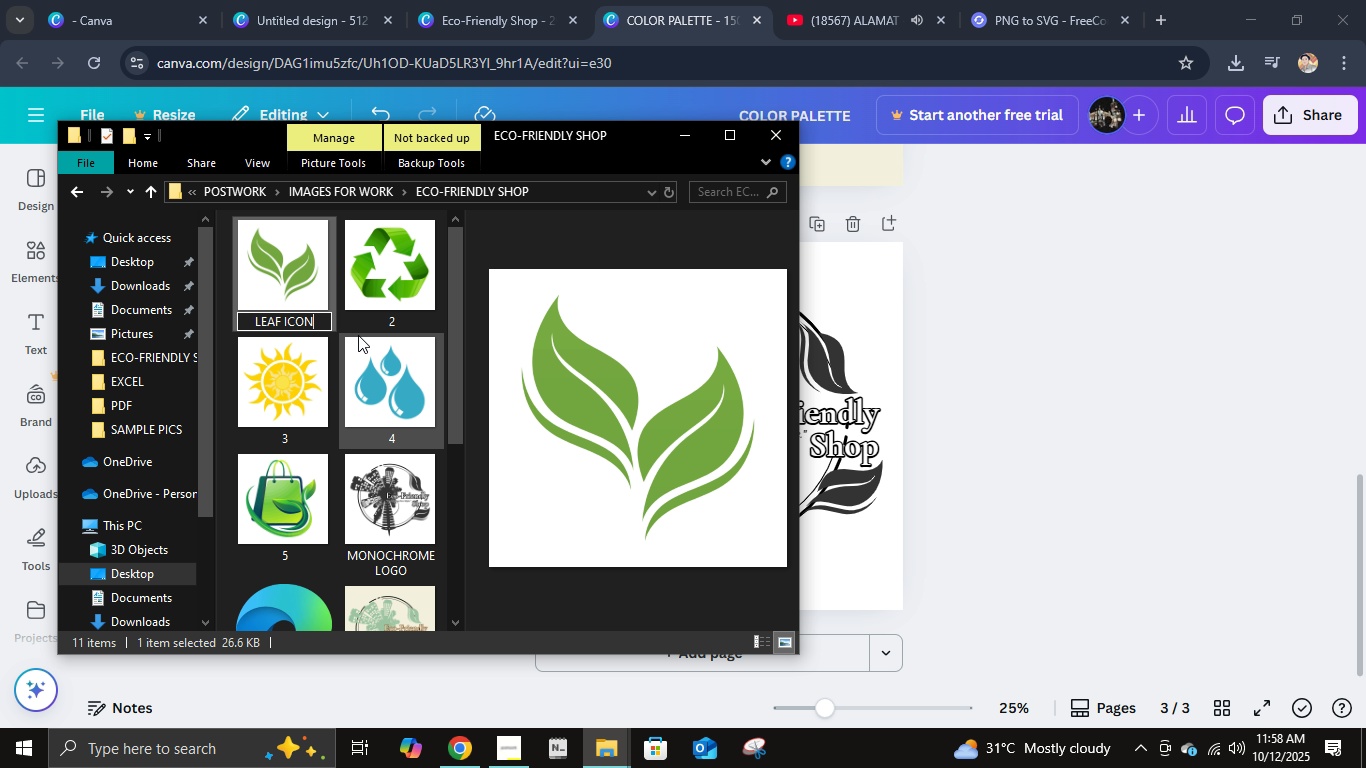 
left_click([360, 321])
 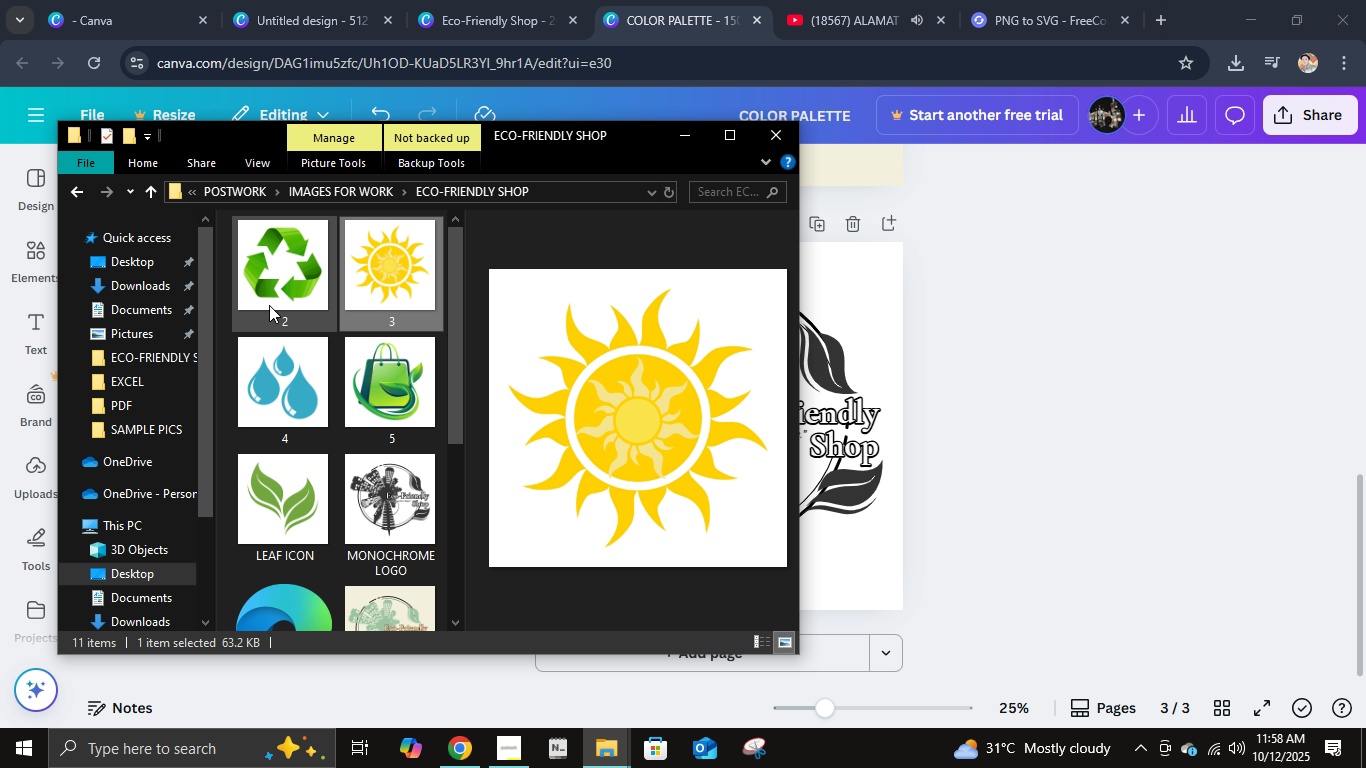 
right_click([261, 302])
 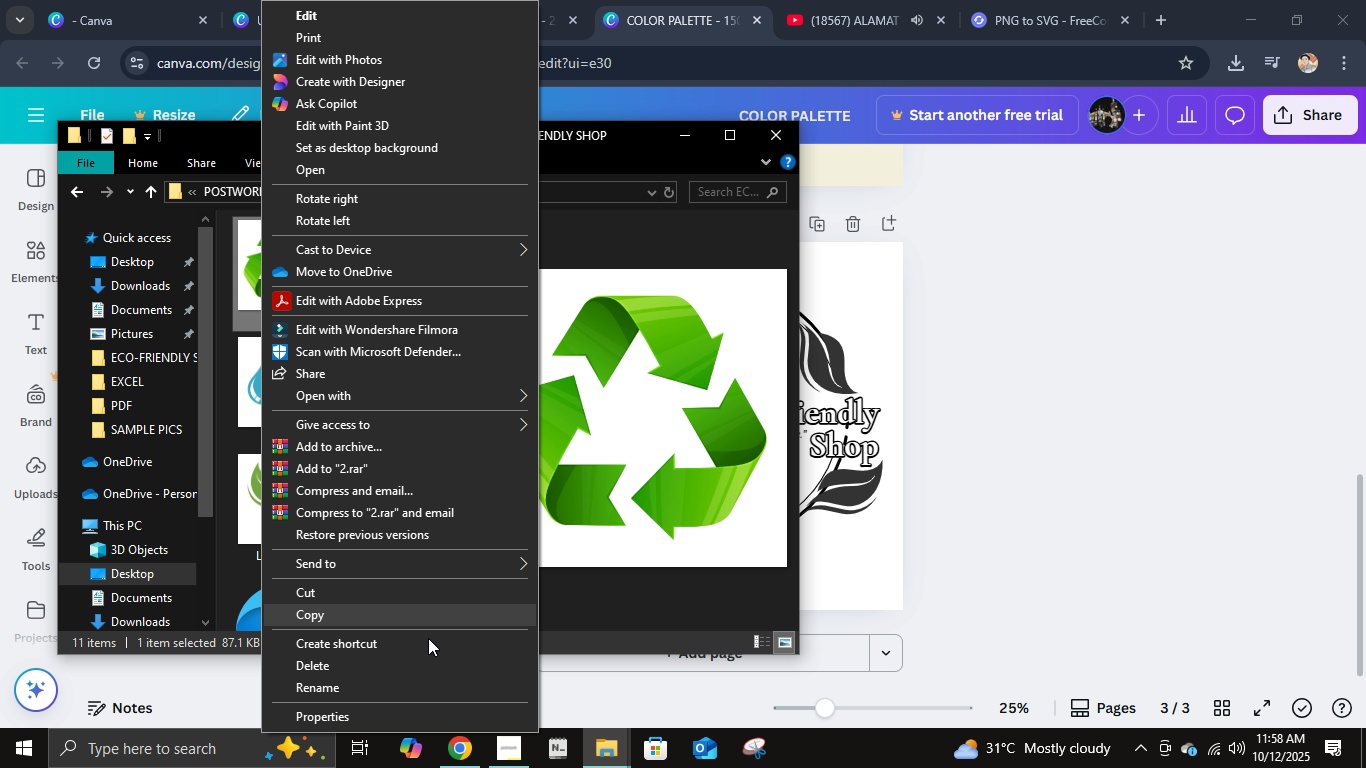 
left_click([430, 690])
 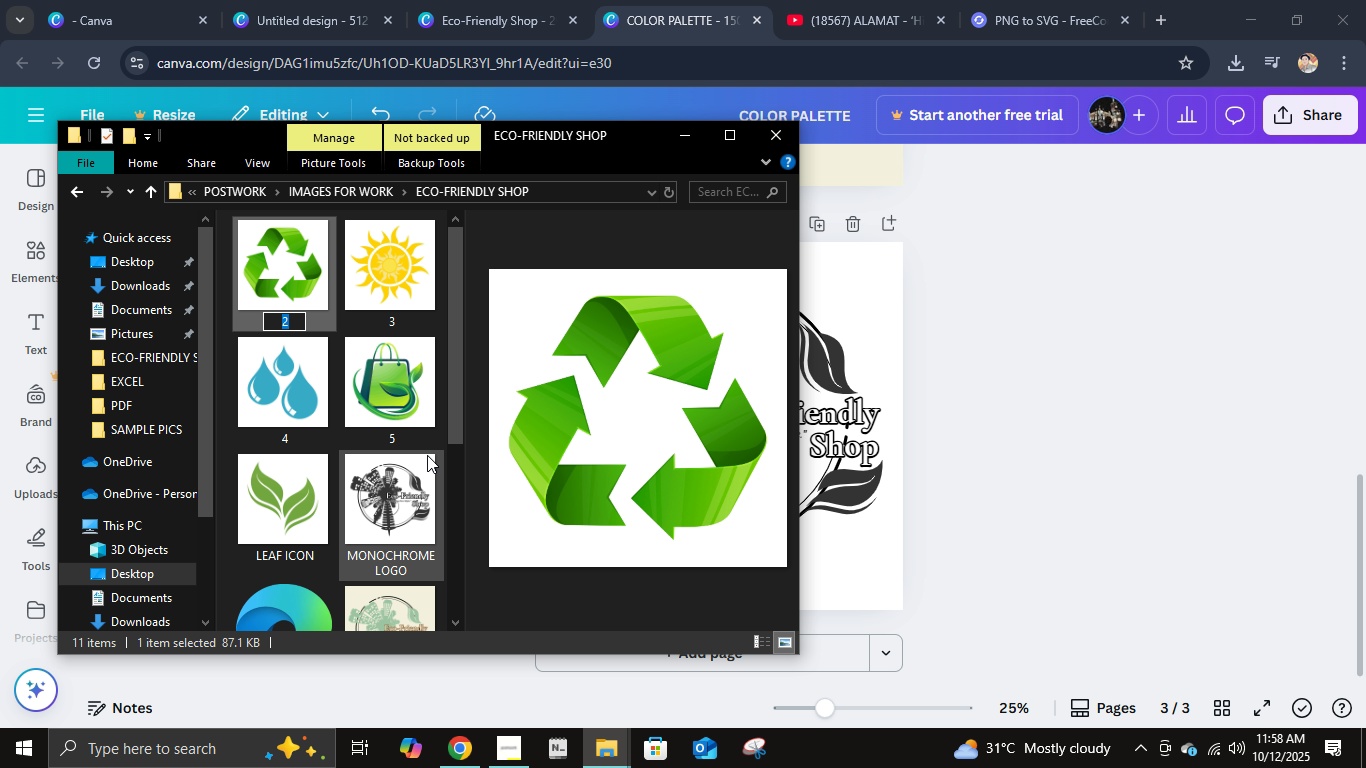 
type(RECYCLE ICON)
 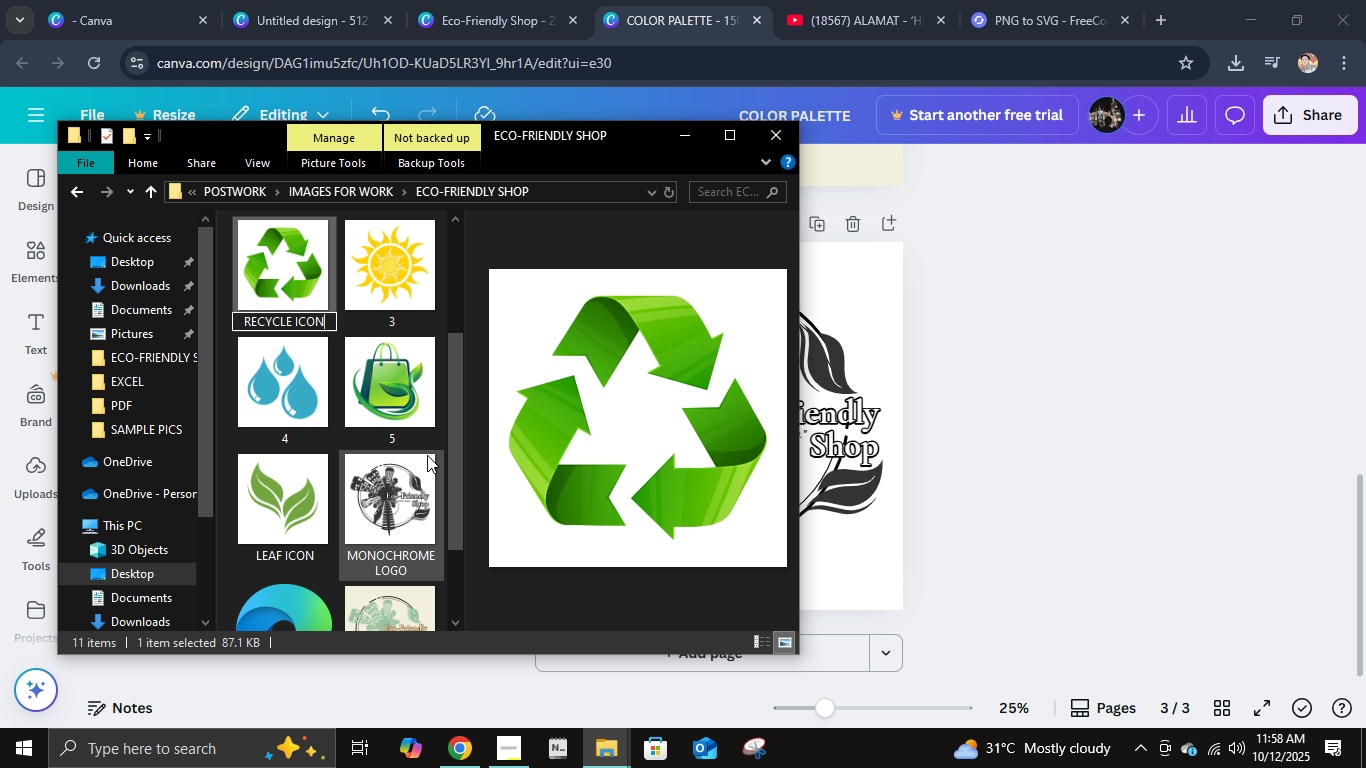 
key(Enter)
 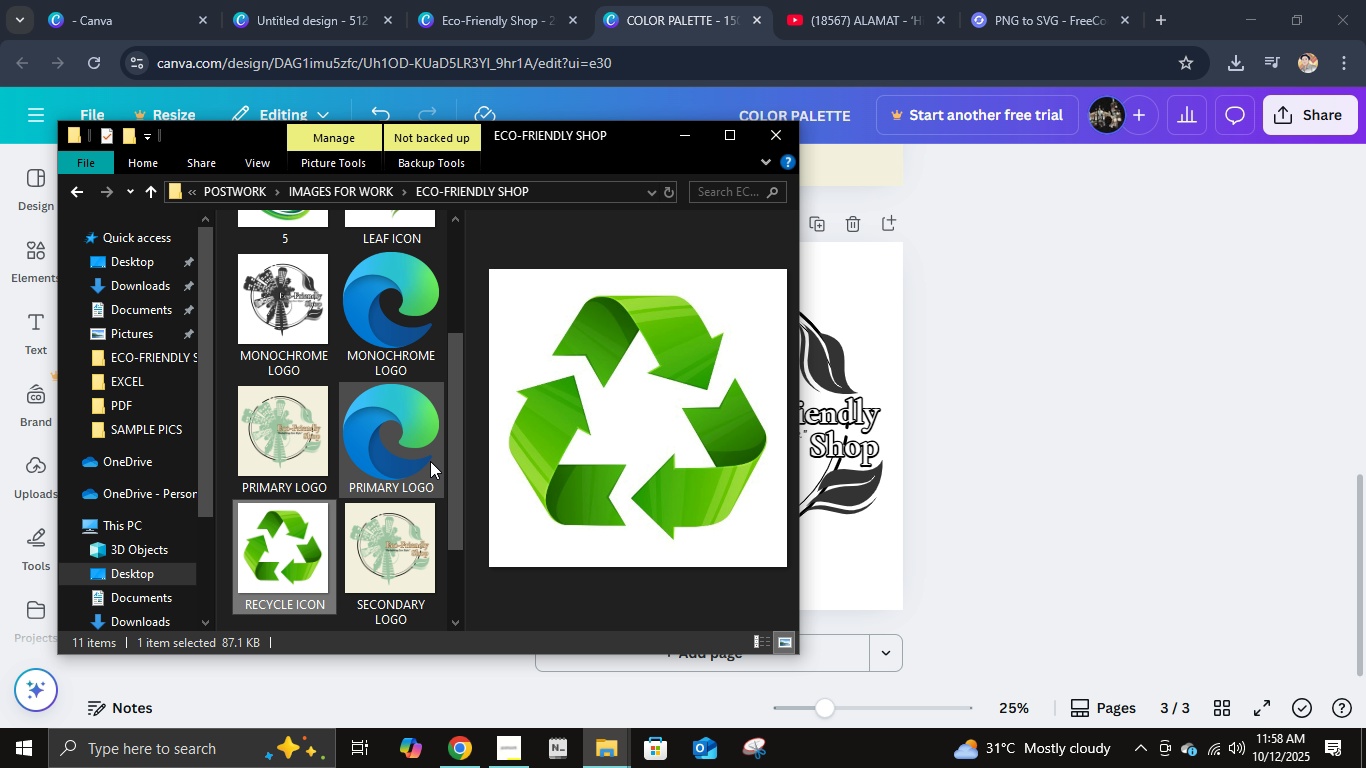 
scroll: coordinate [392, 481], scroll_direction: up, amount: 4.0
 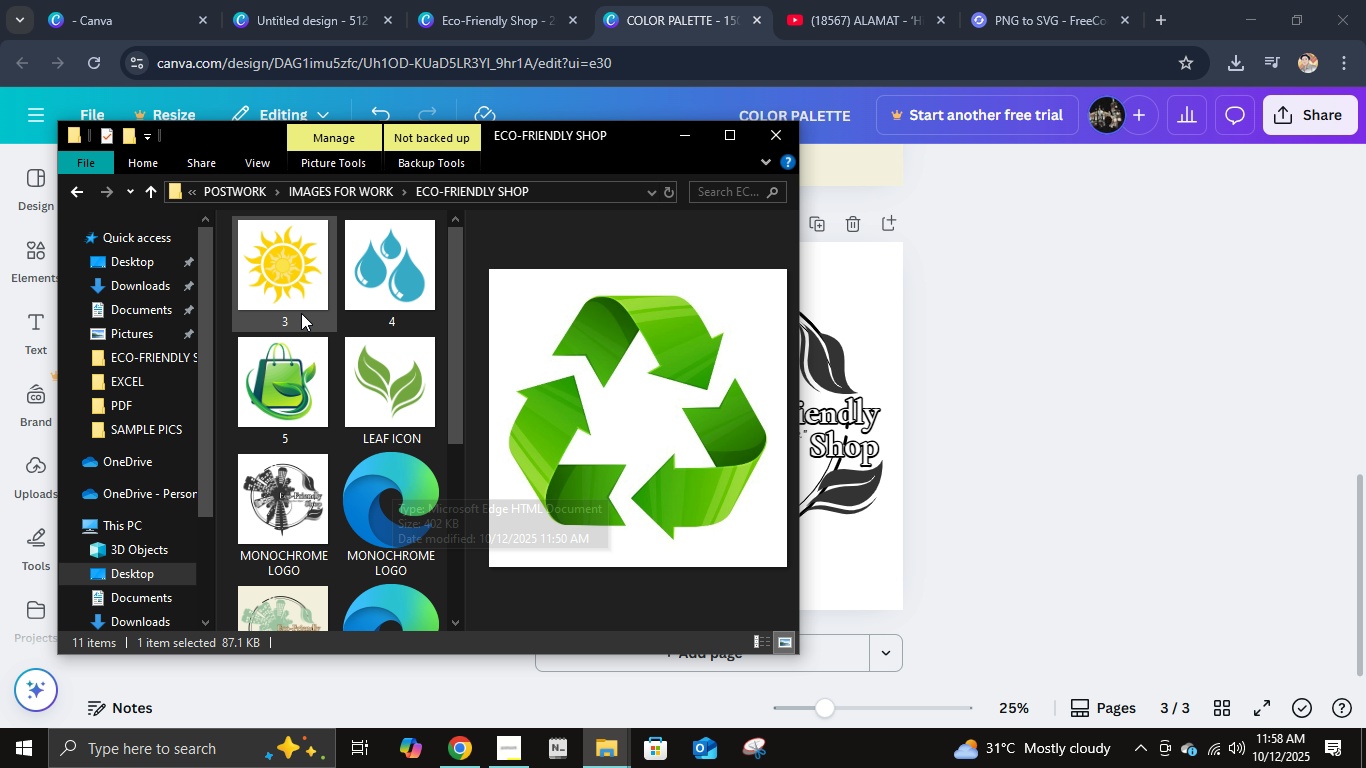 
right_click([300, 312])
 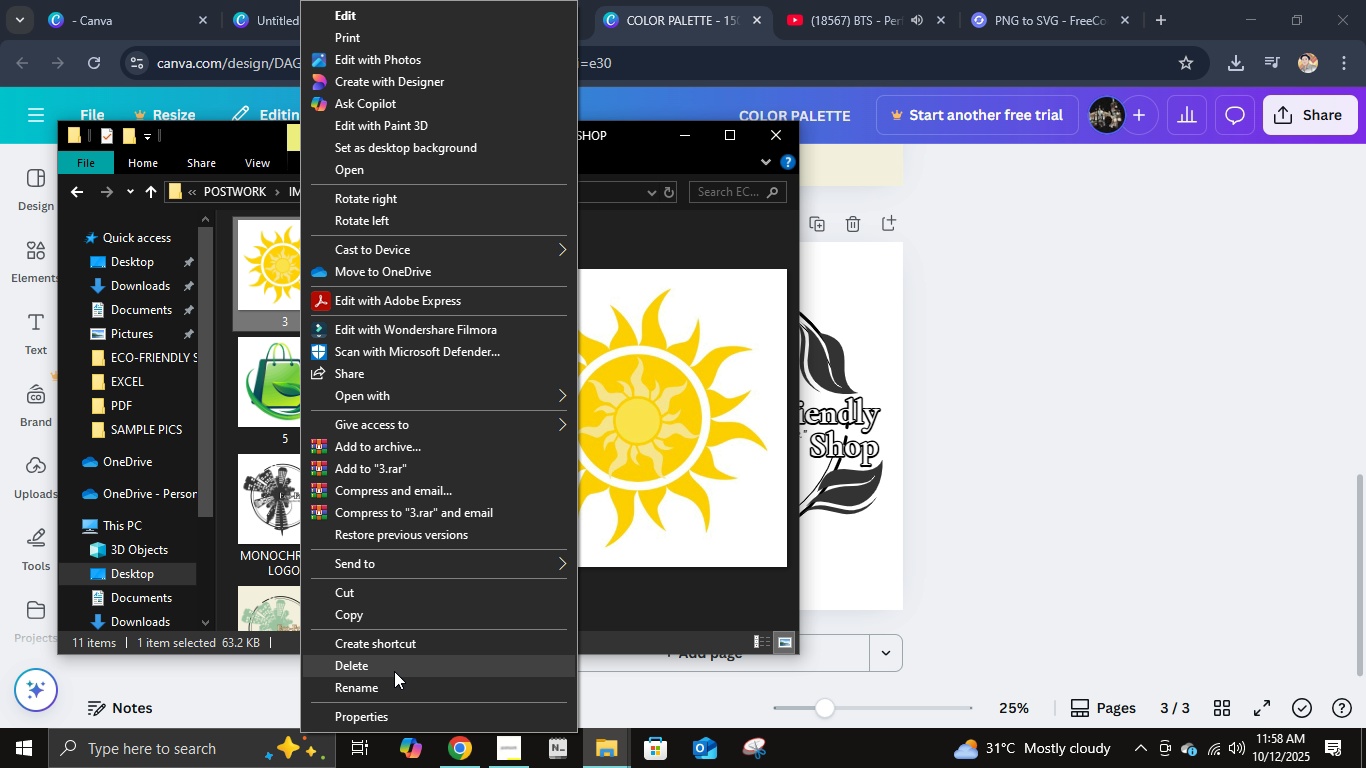 
left_click([398, 684])
 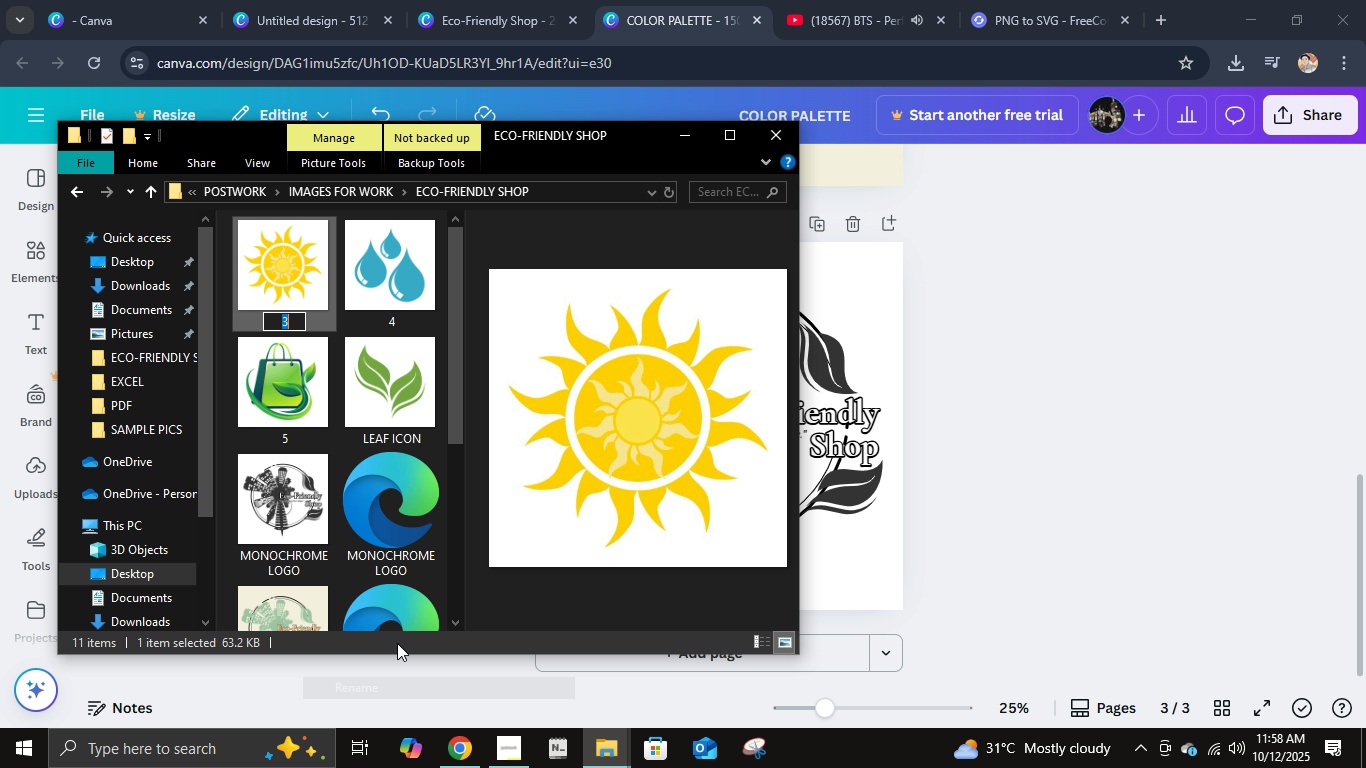 
type(SUN ICON)
 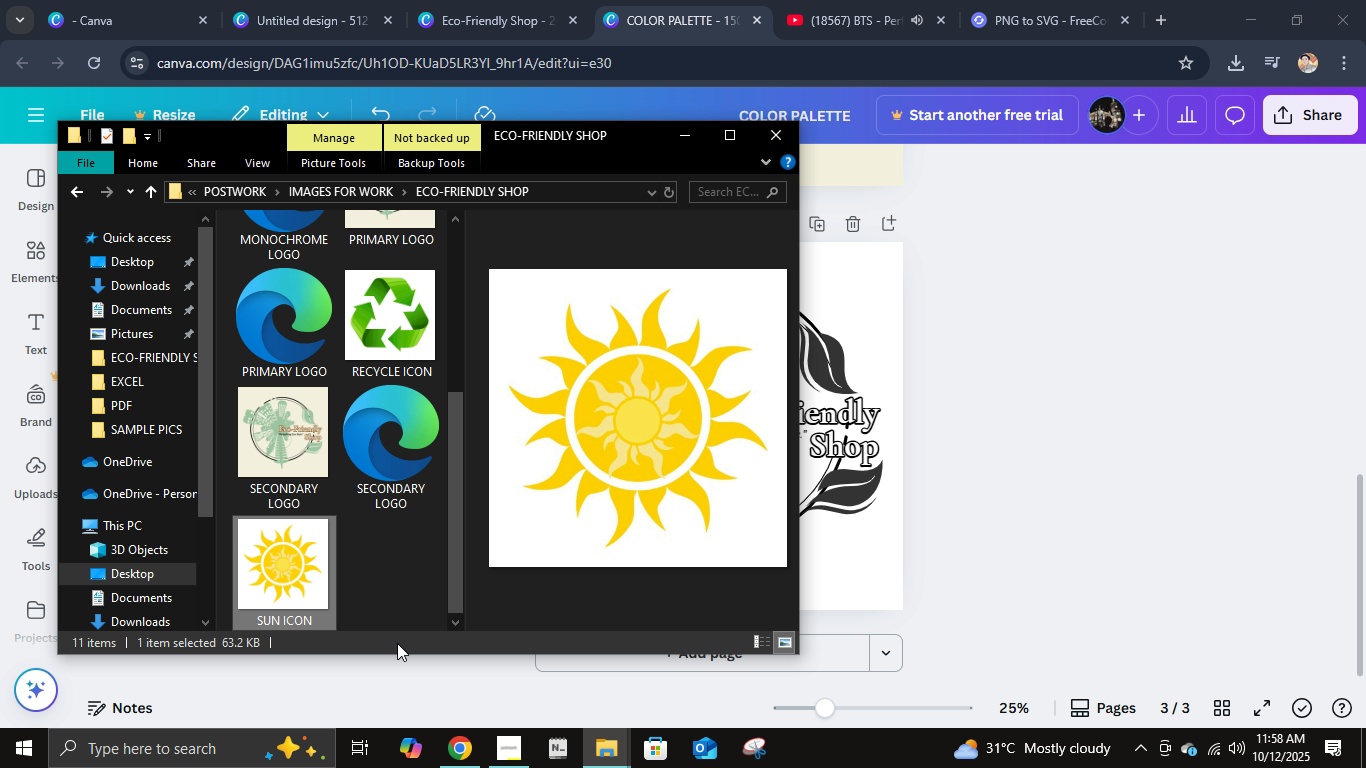 
key(Enter)
 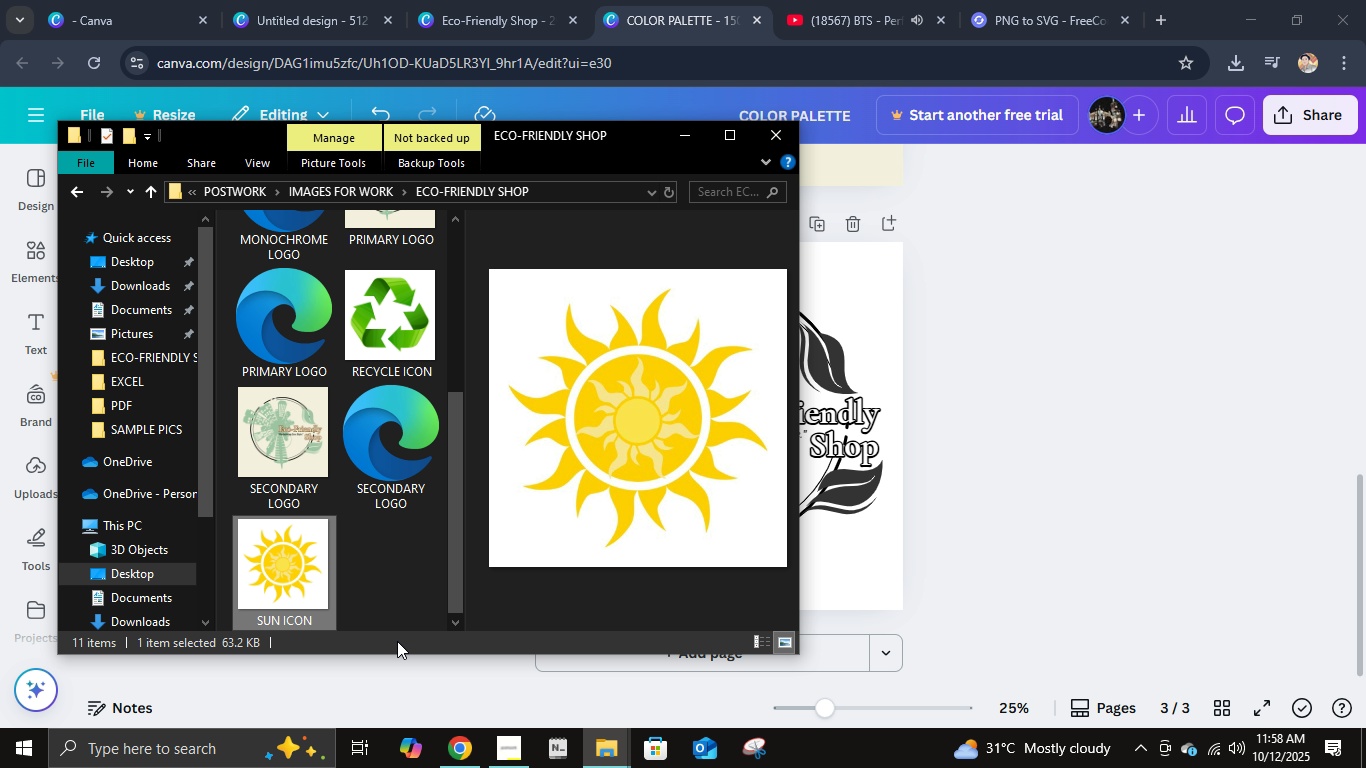 
scroll: coordinate [390, 622], scroll_direction: up, amount: 3.0
 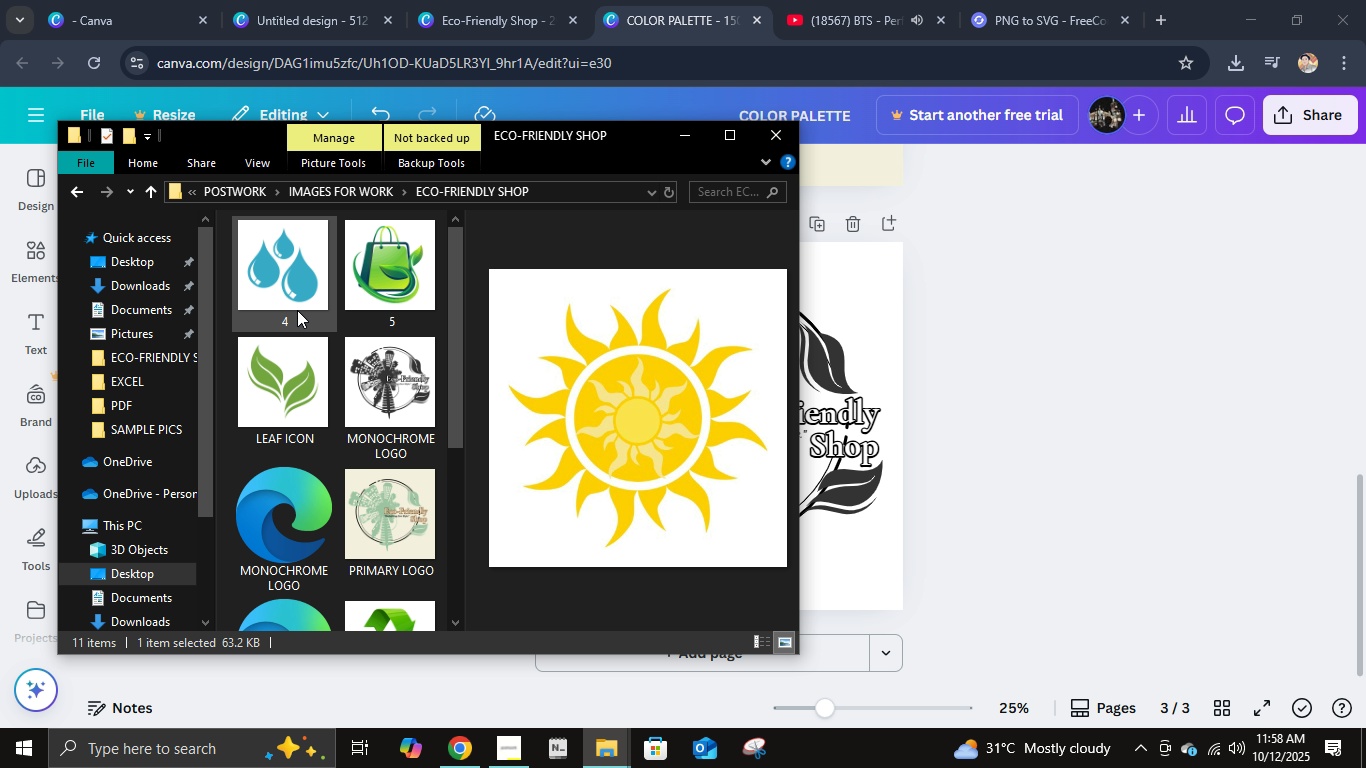 
right_click([297, 310])
 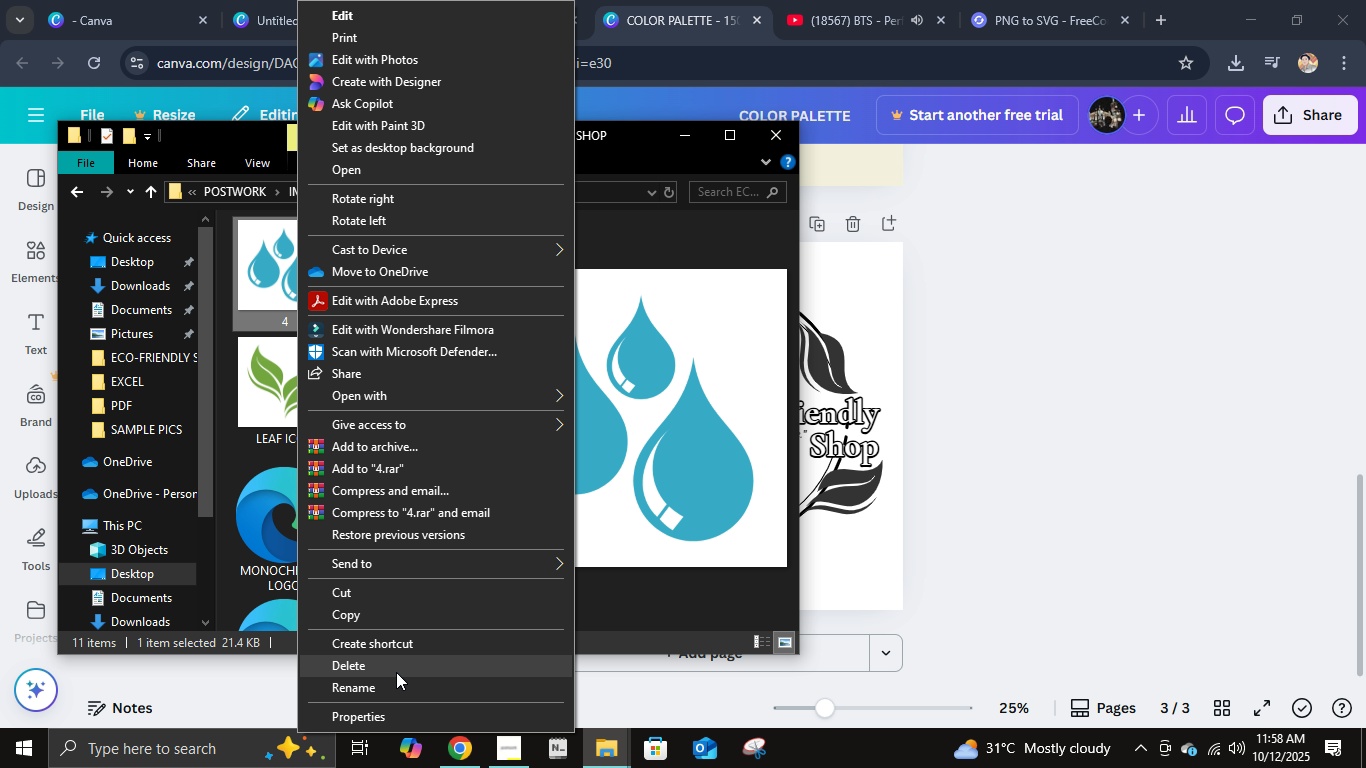 
double_click([394, 689])
 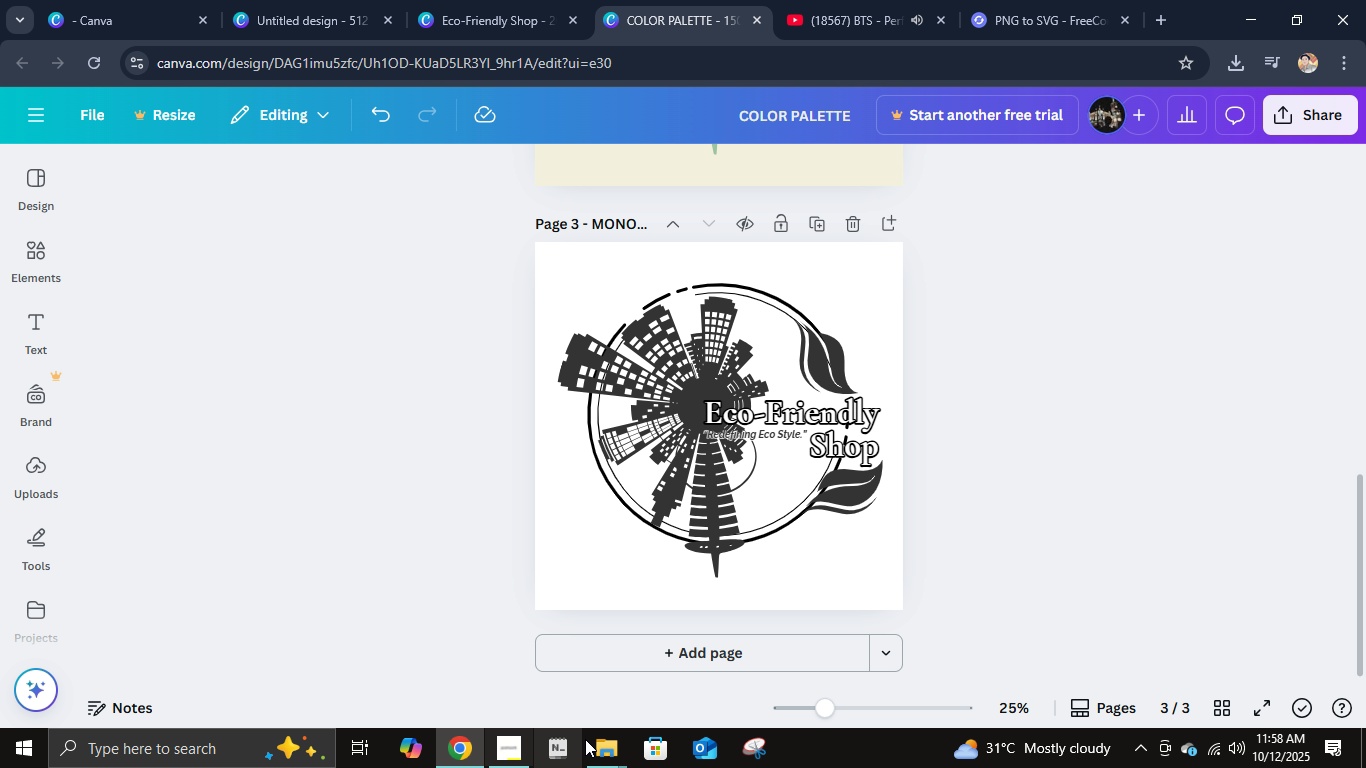 
left_click([597, 742])
 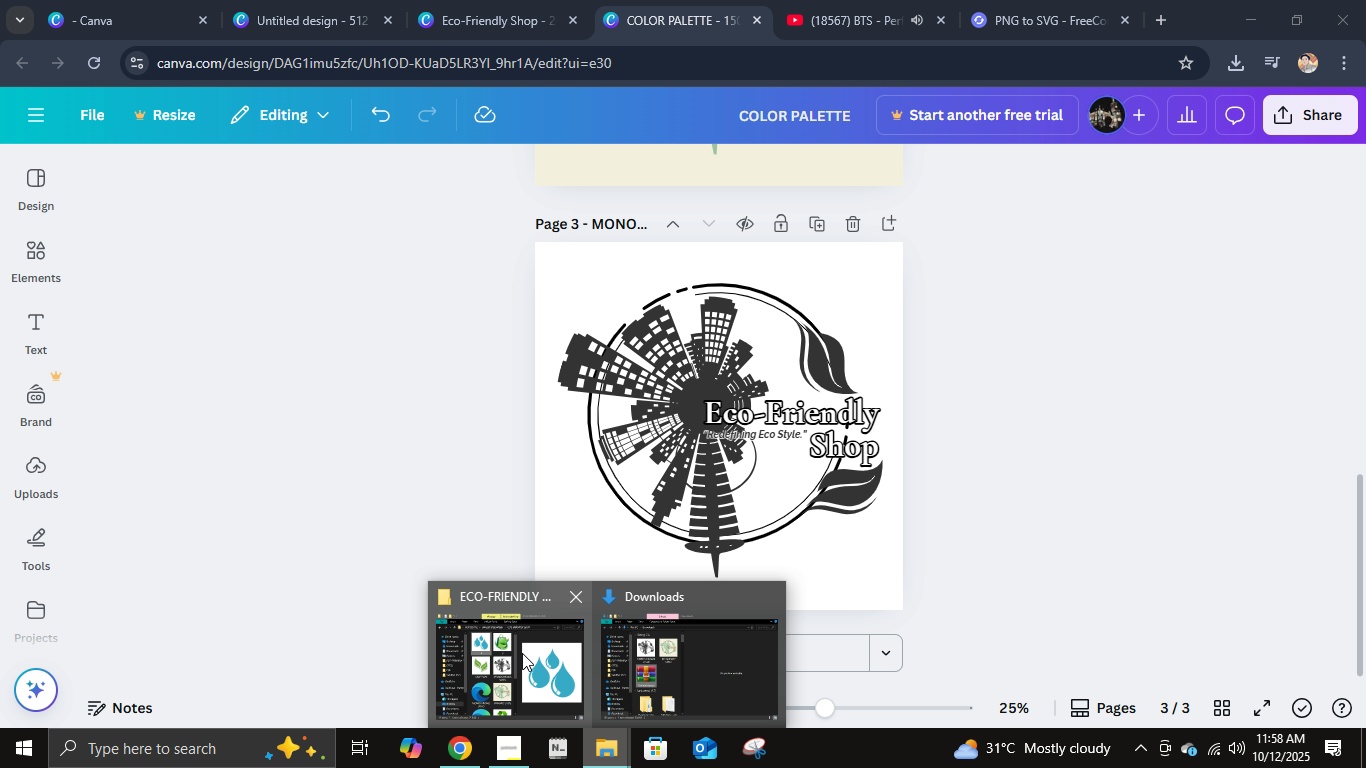 
left_click([522, 653])
 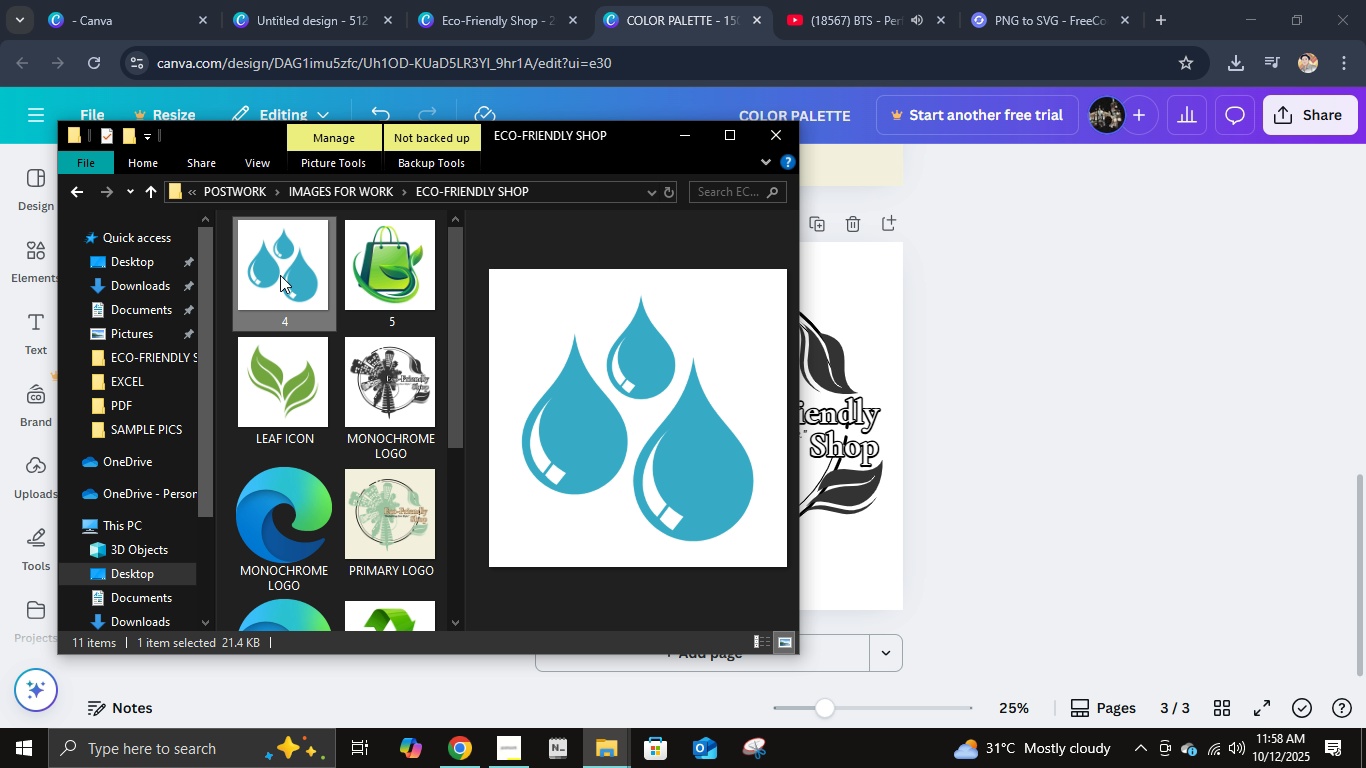 
right_click([297, 282])
 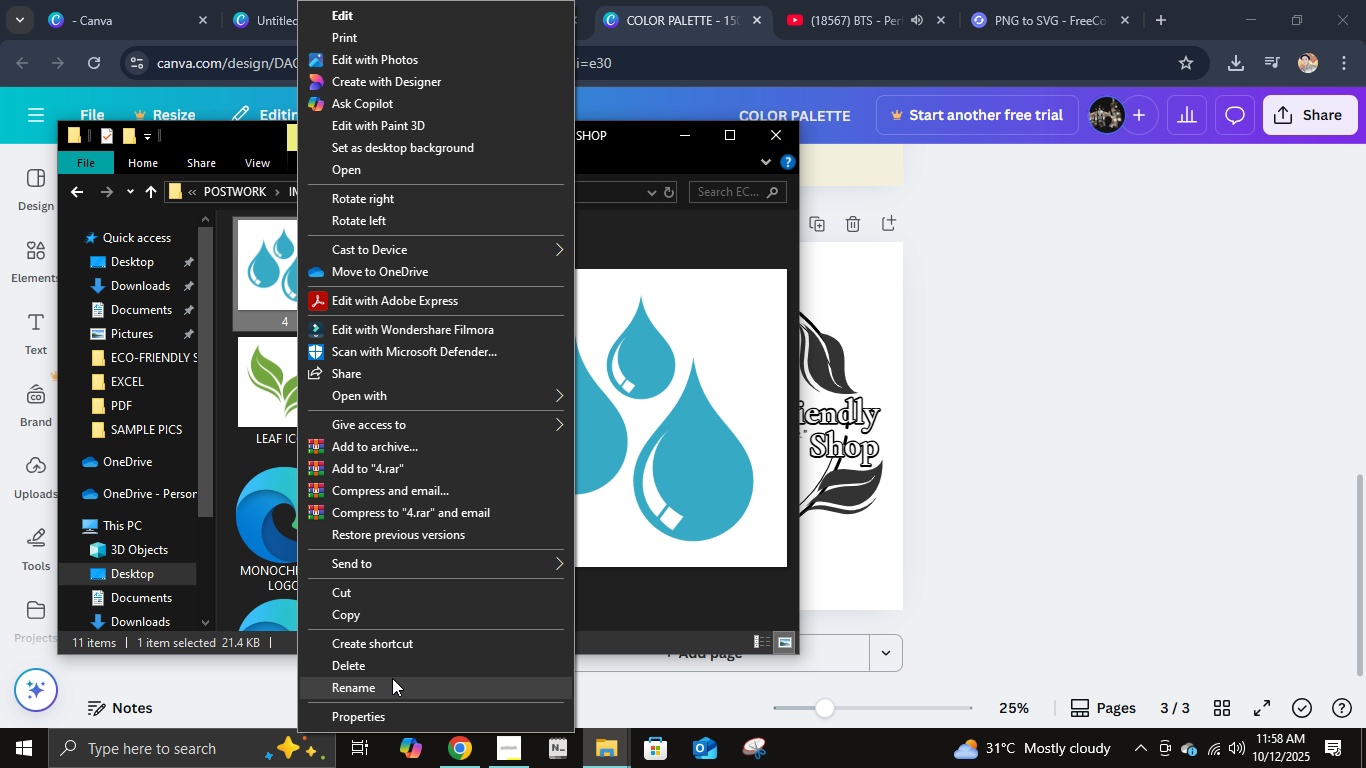 
left_click([392, 678])
 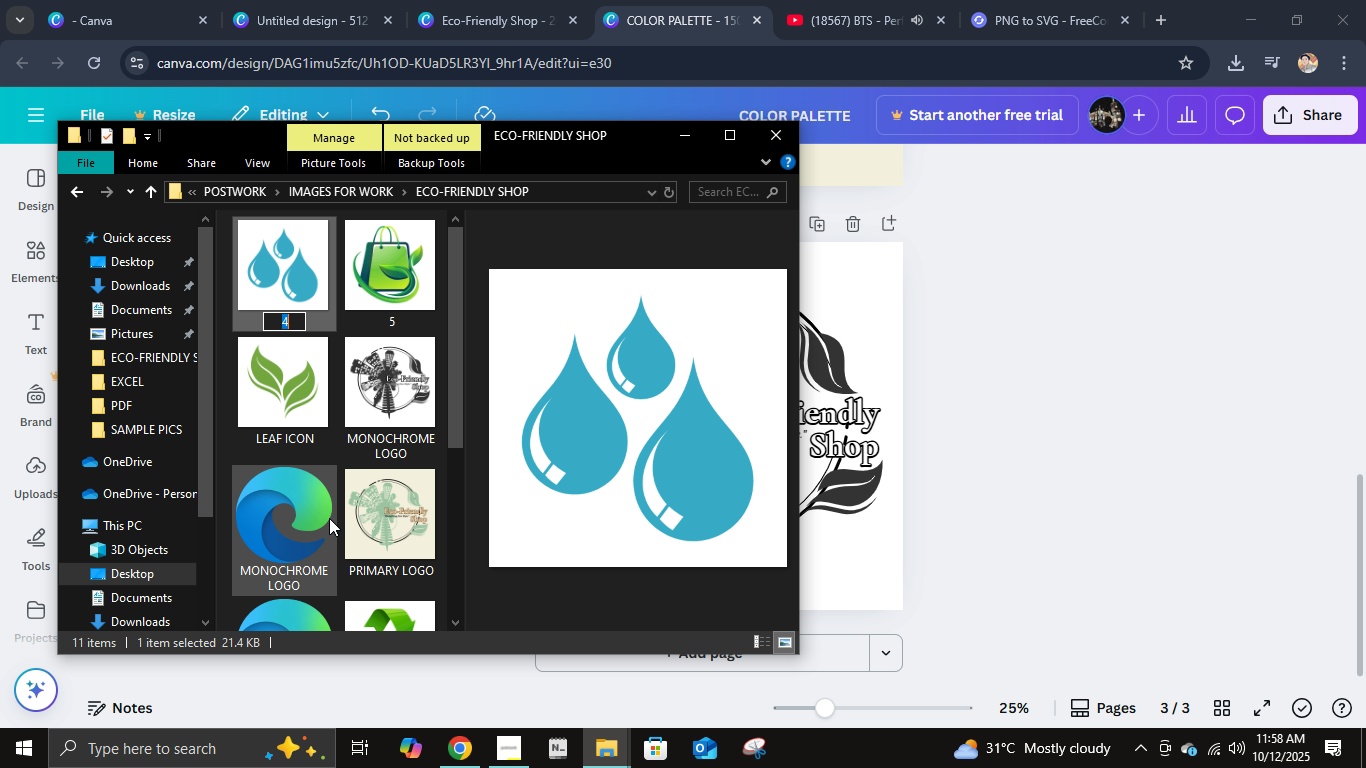 
type(WATER DROP ICON)
 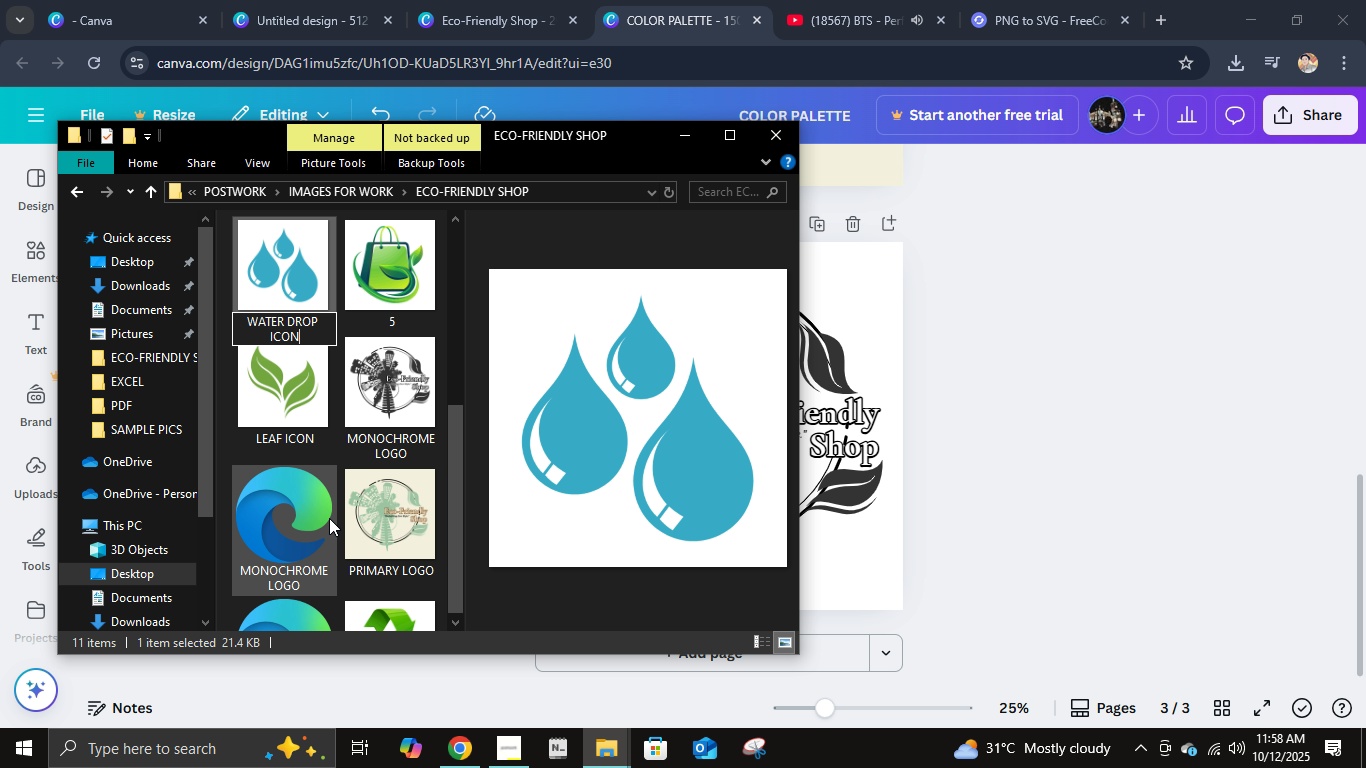 
key(Enter)
 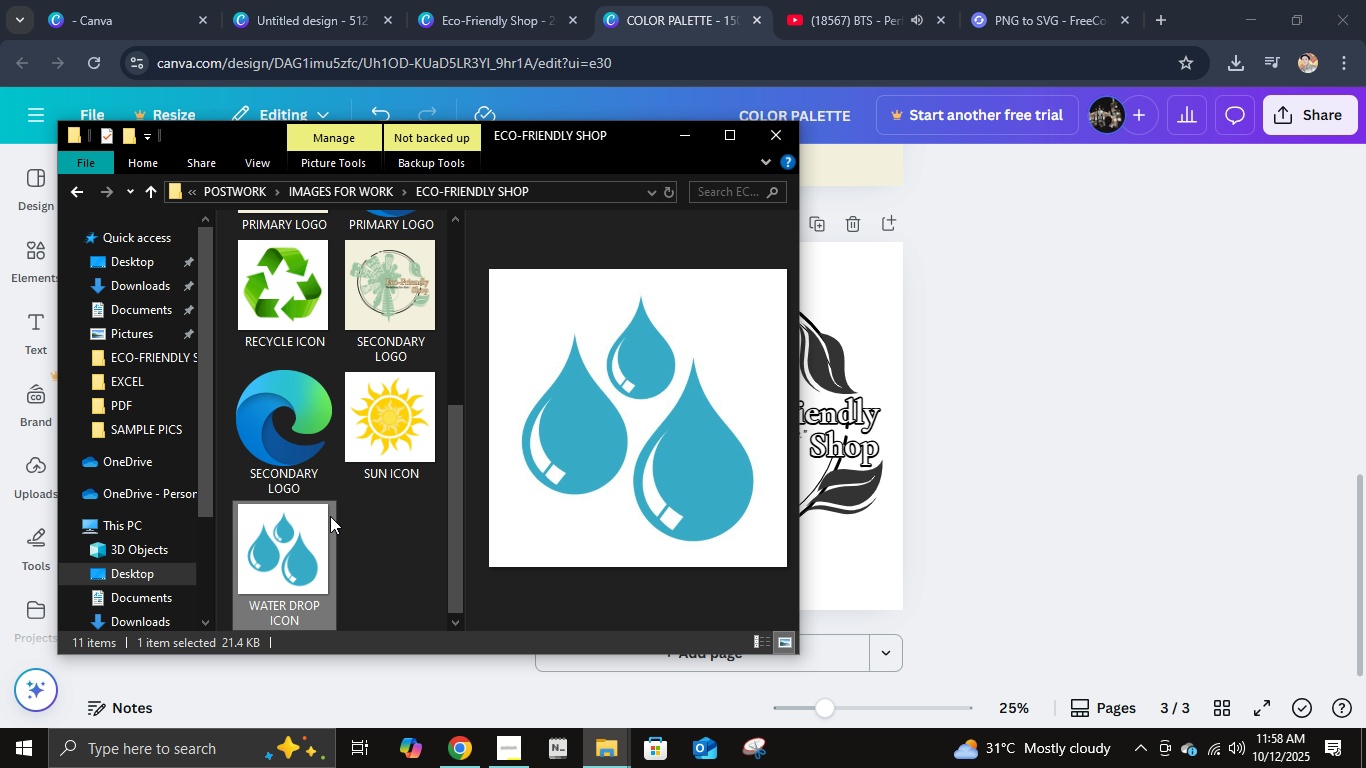 
scroll: coordinate [330, 512], scroll_direction: up, amount: 5.0
 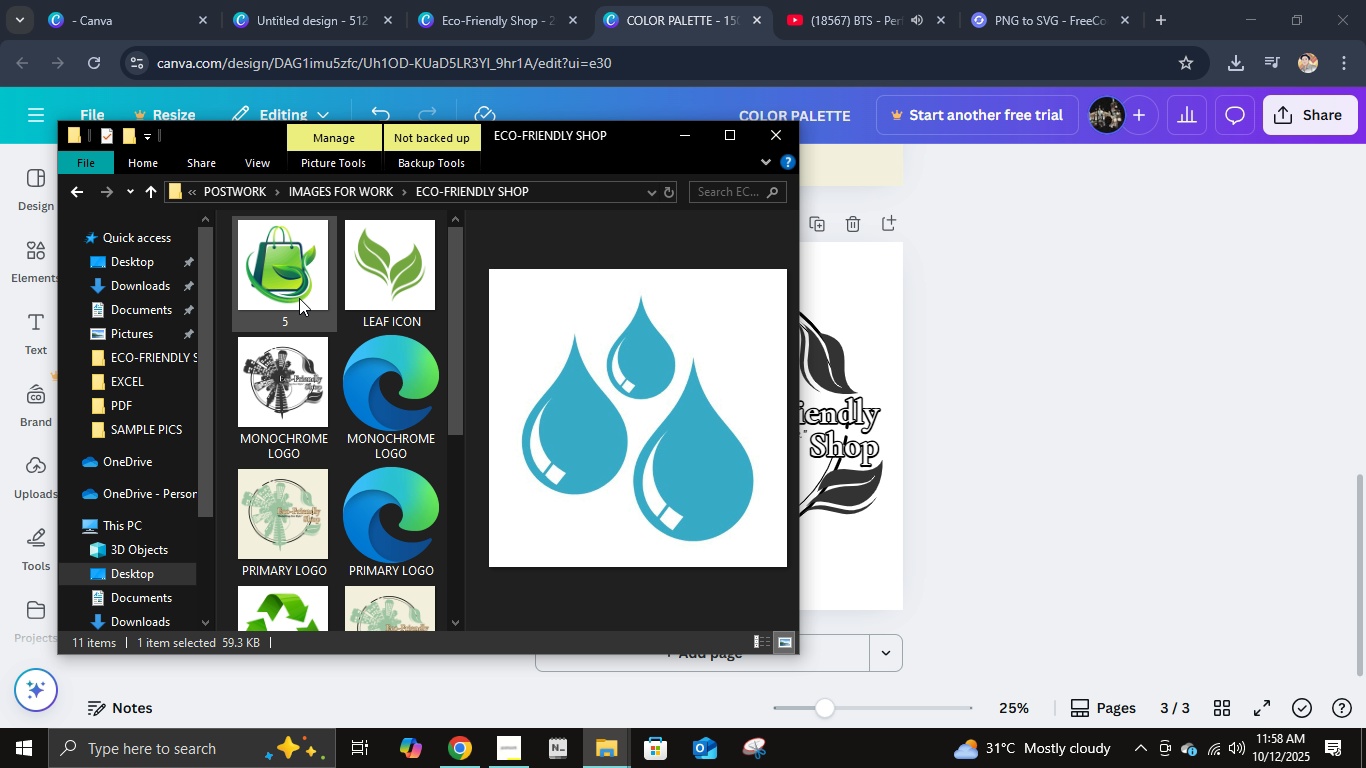 
right_click([299, 298])
 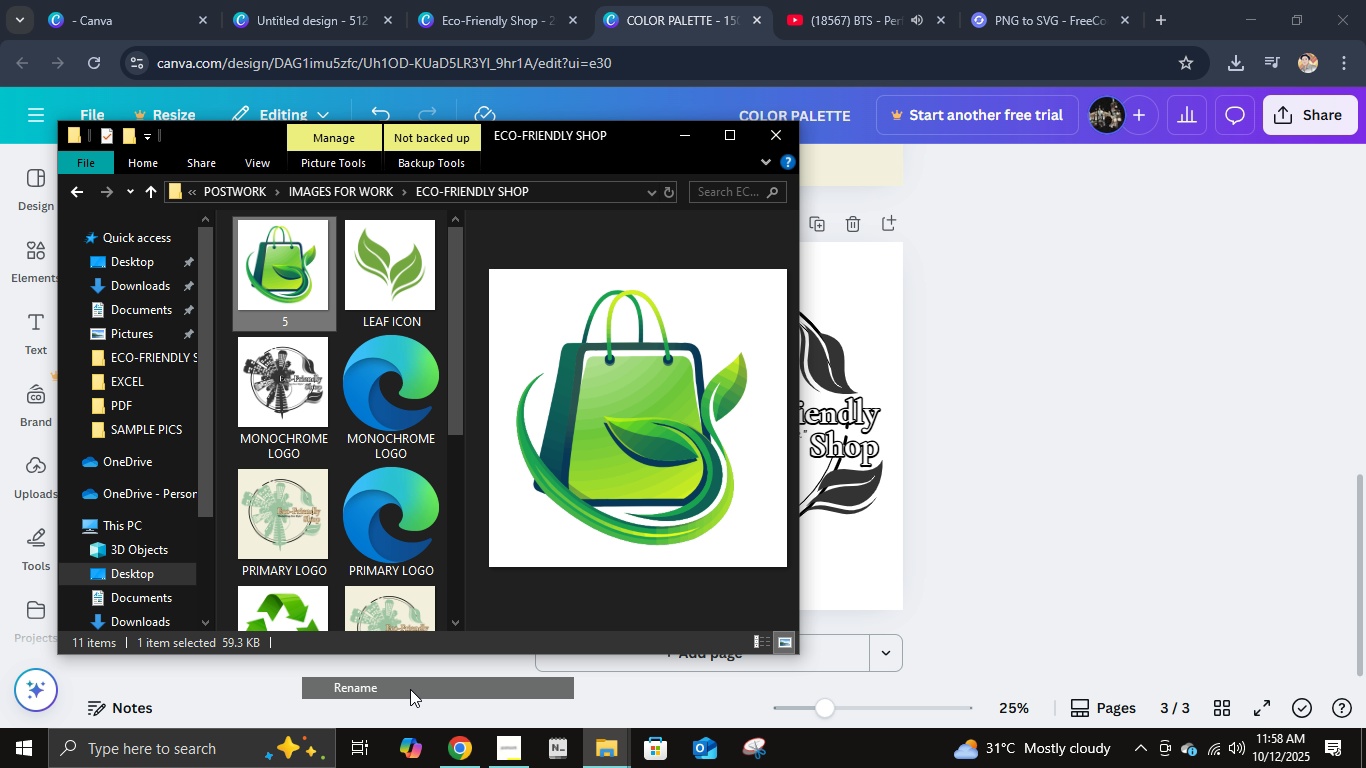 
left_click([410, 689])
 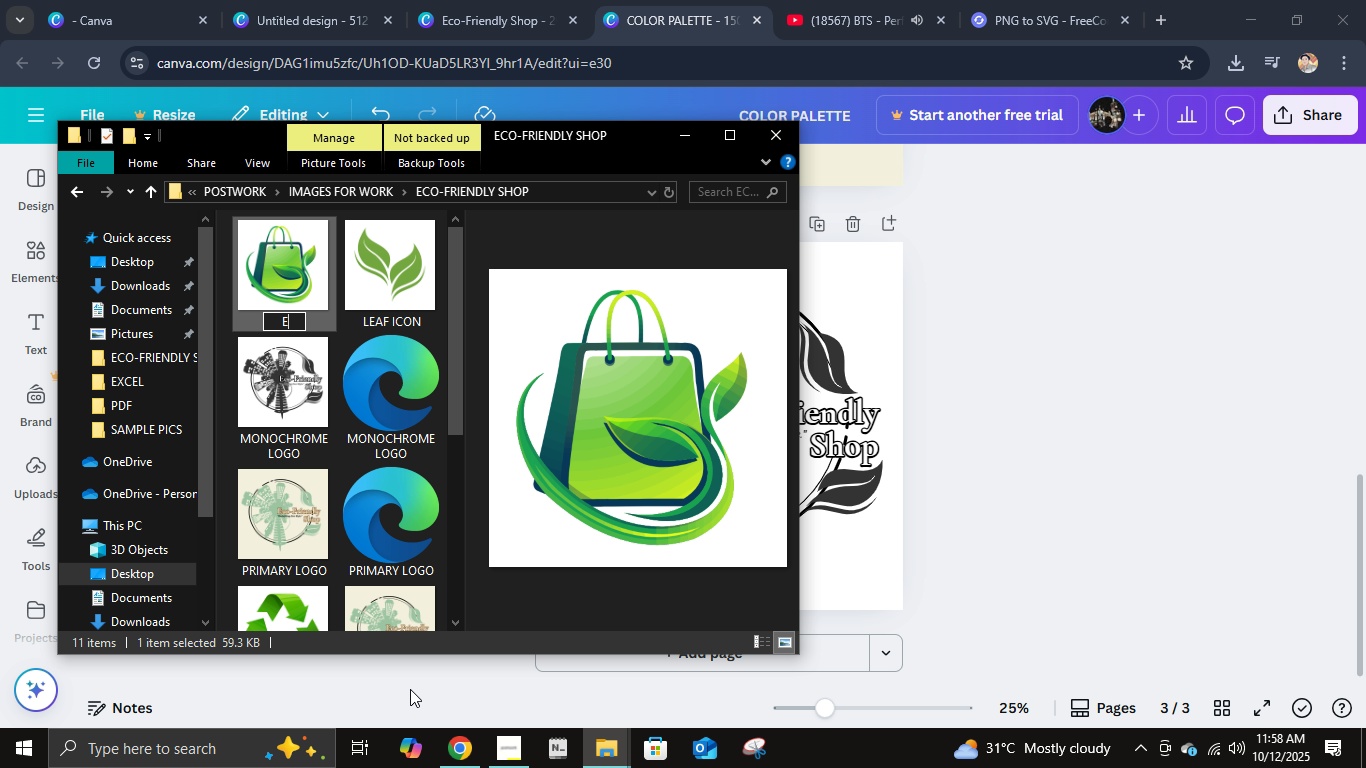 
type(ECO BAG ICON)
 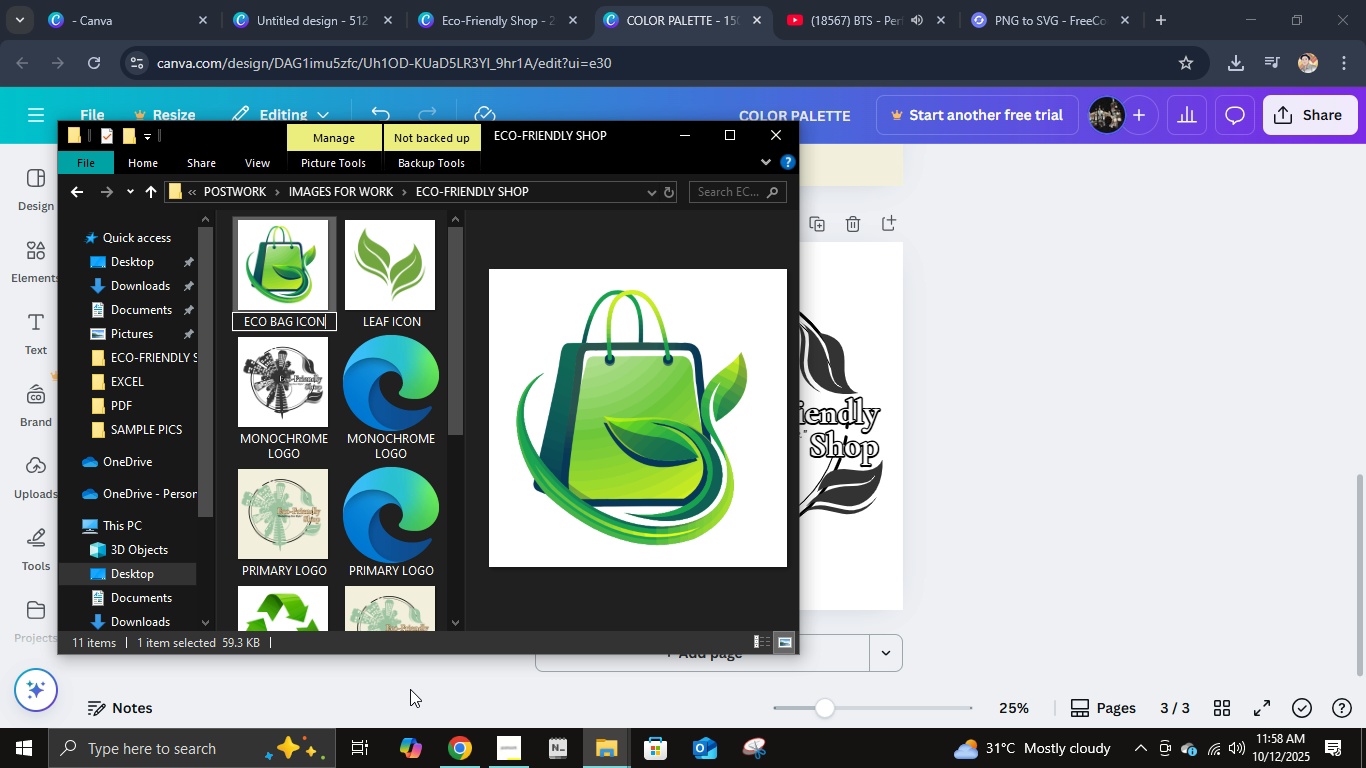 
key(Enter)
 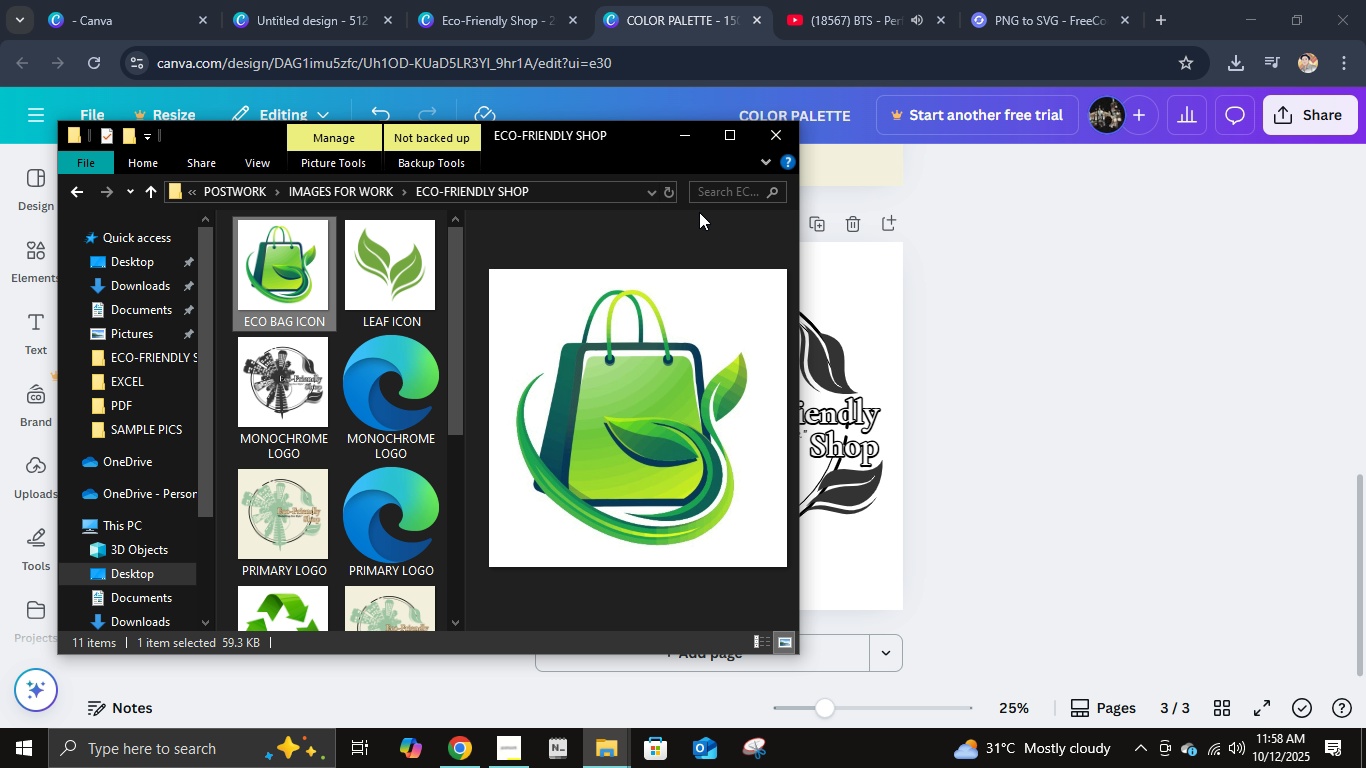 
double_click([673, 189])
 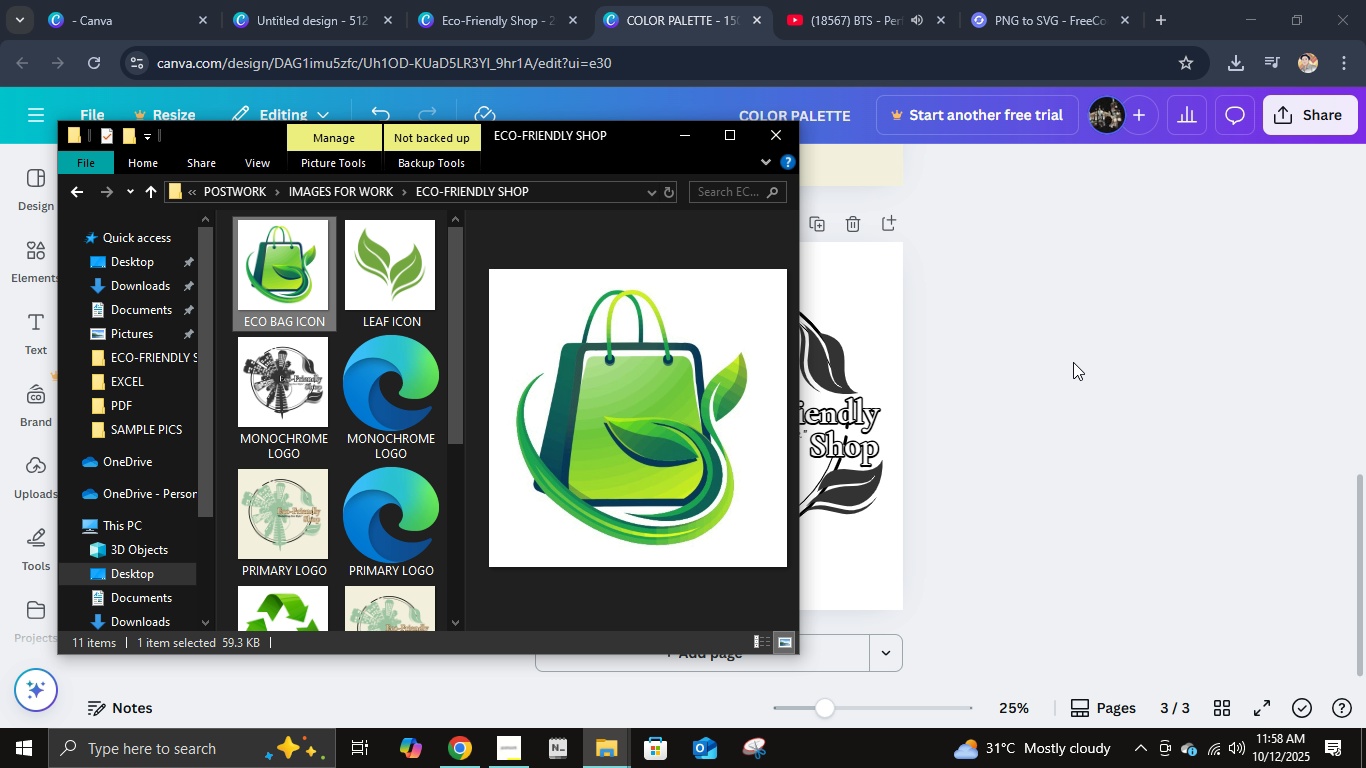 
left_click([1073, 362])
 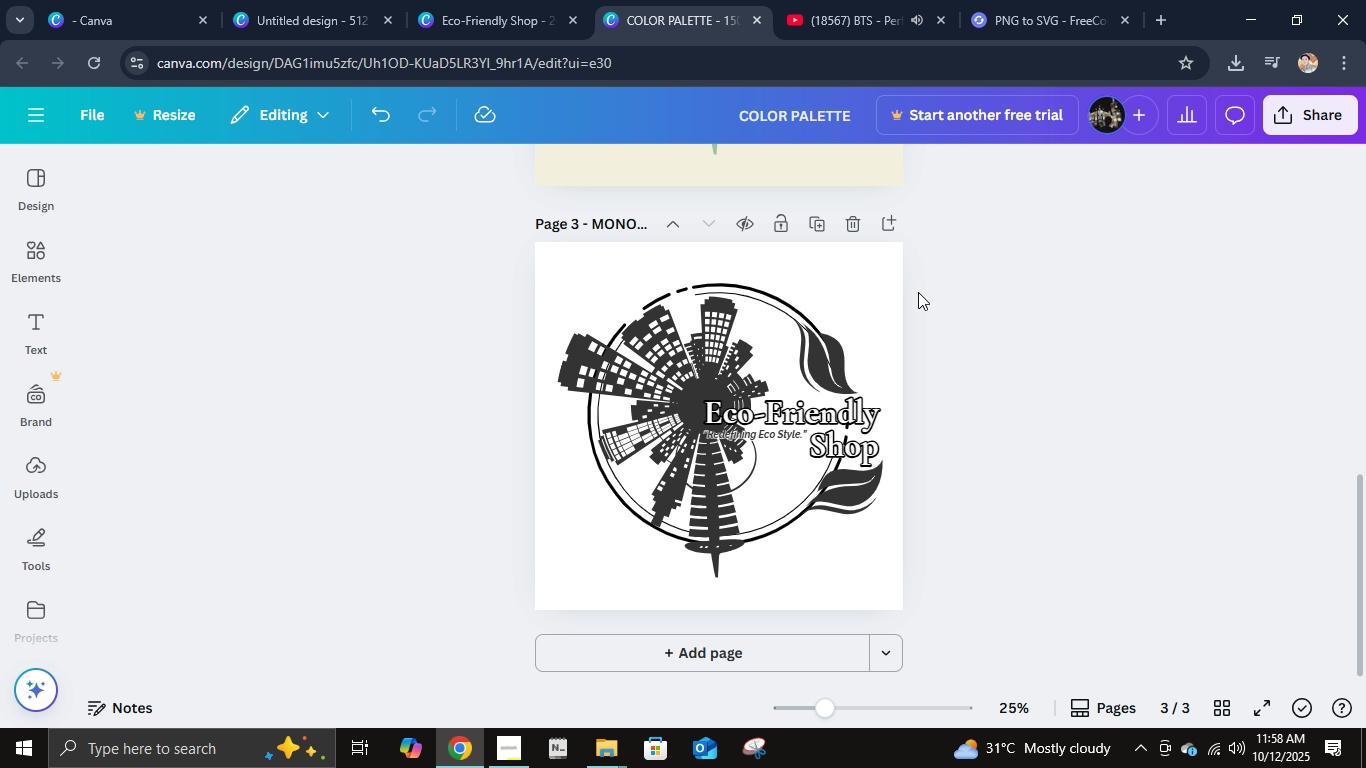 
mouse_move([258, 15])
 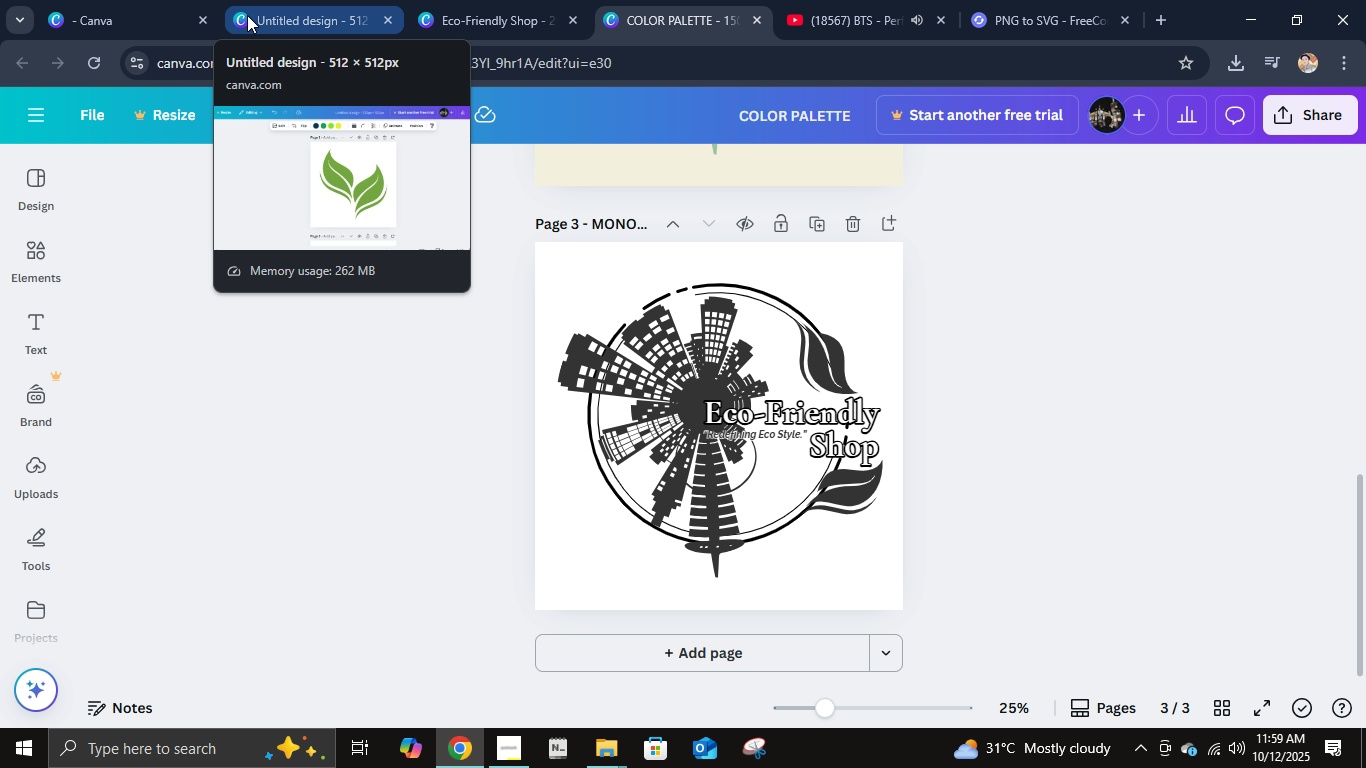 
mouse_move([241, 36])
 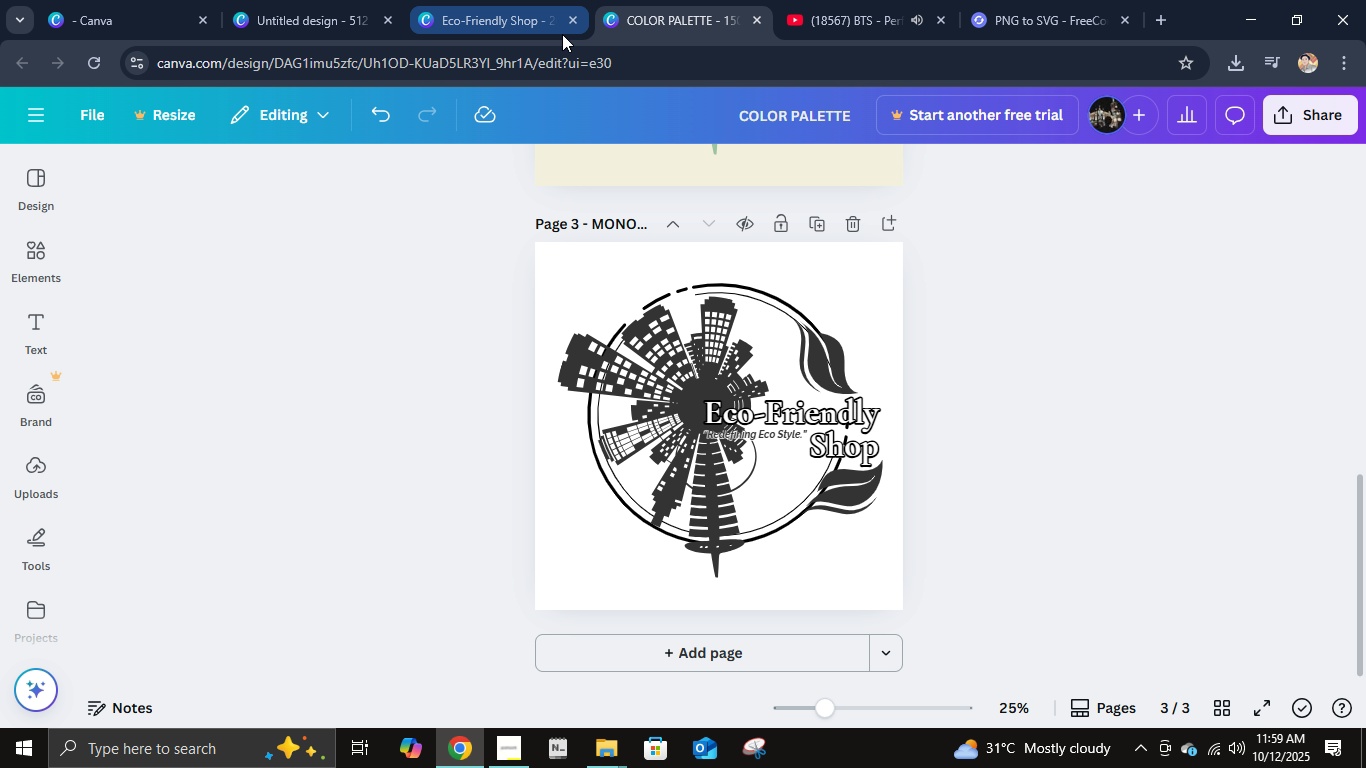 
scroll: coordinate [859, 386], scroll_direction: up, amount: 11.0
 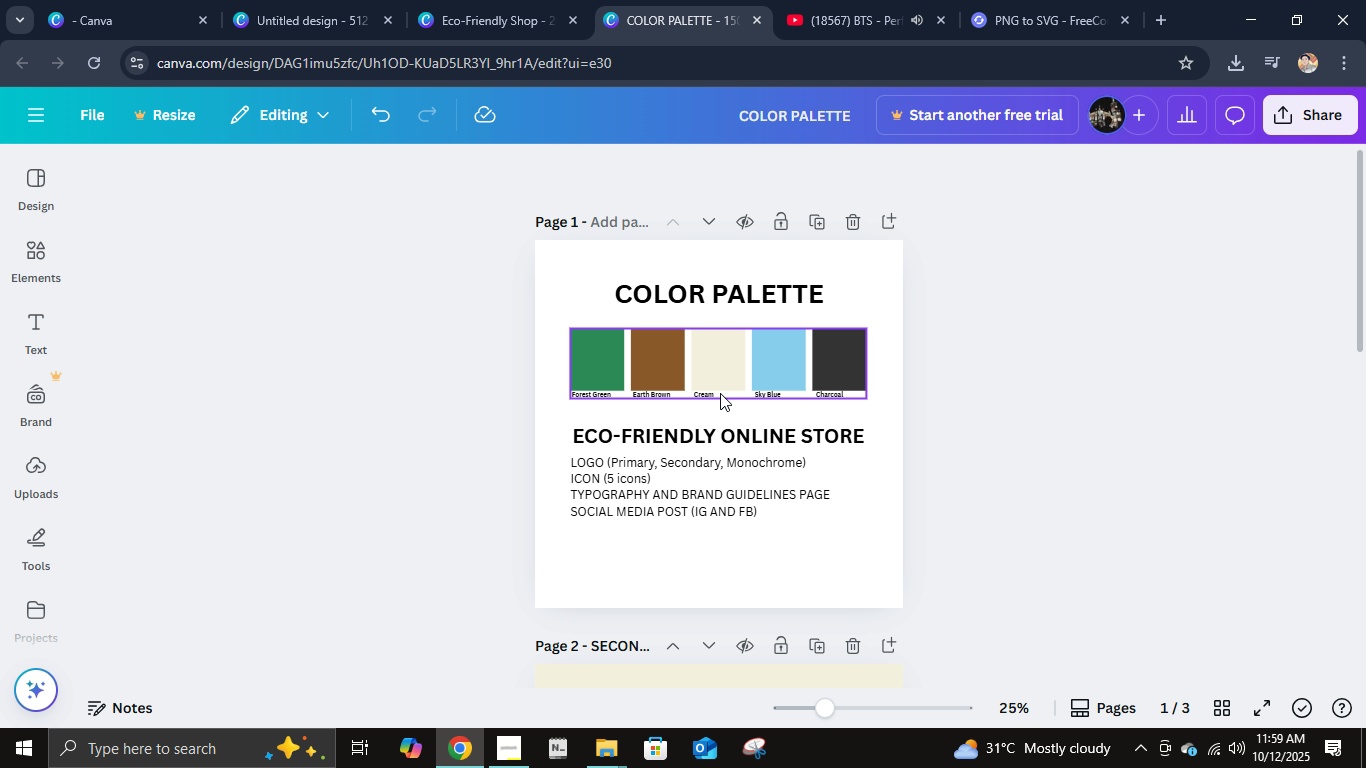 
mouse_move([889, 381])
 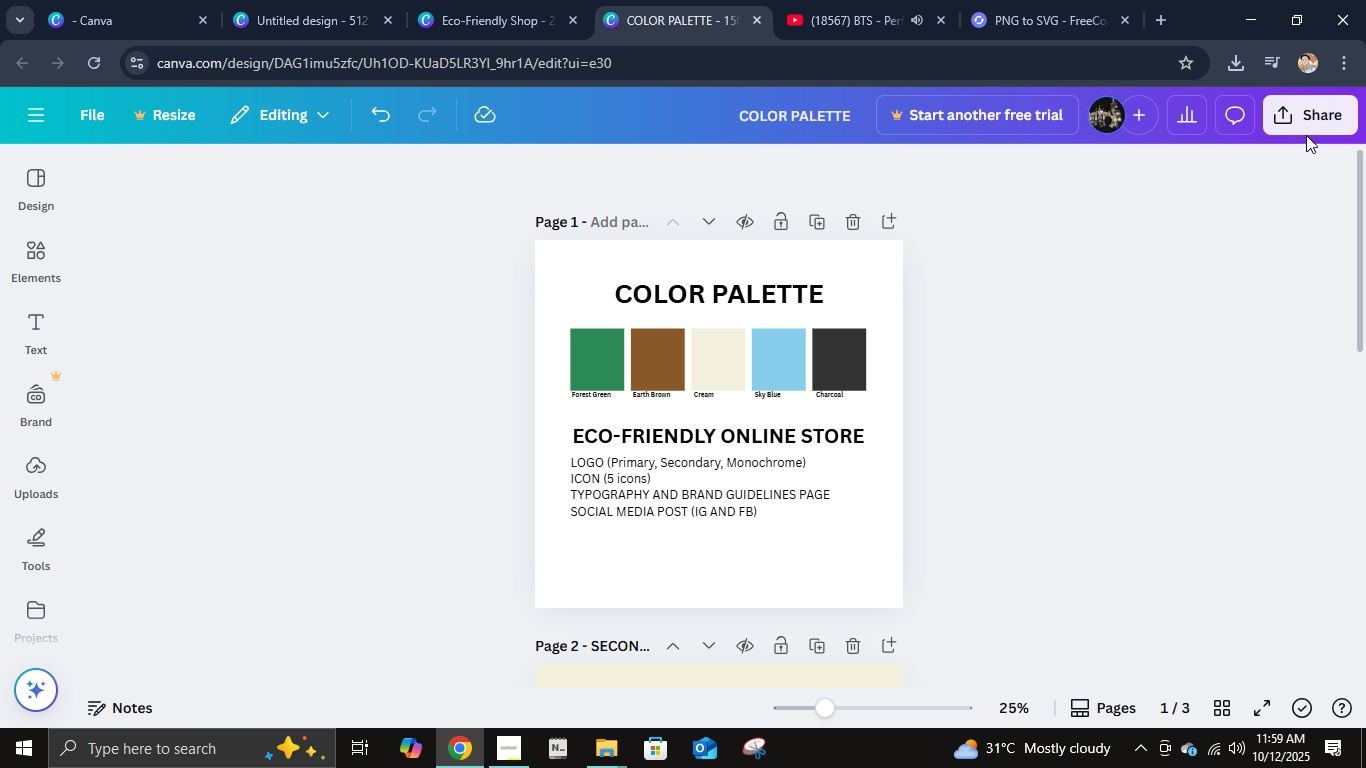 
left_click([1305, 134])
 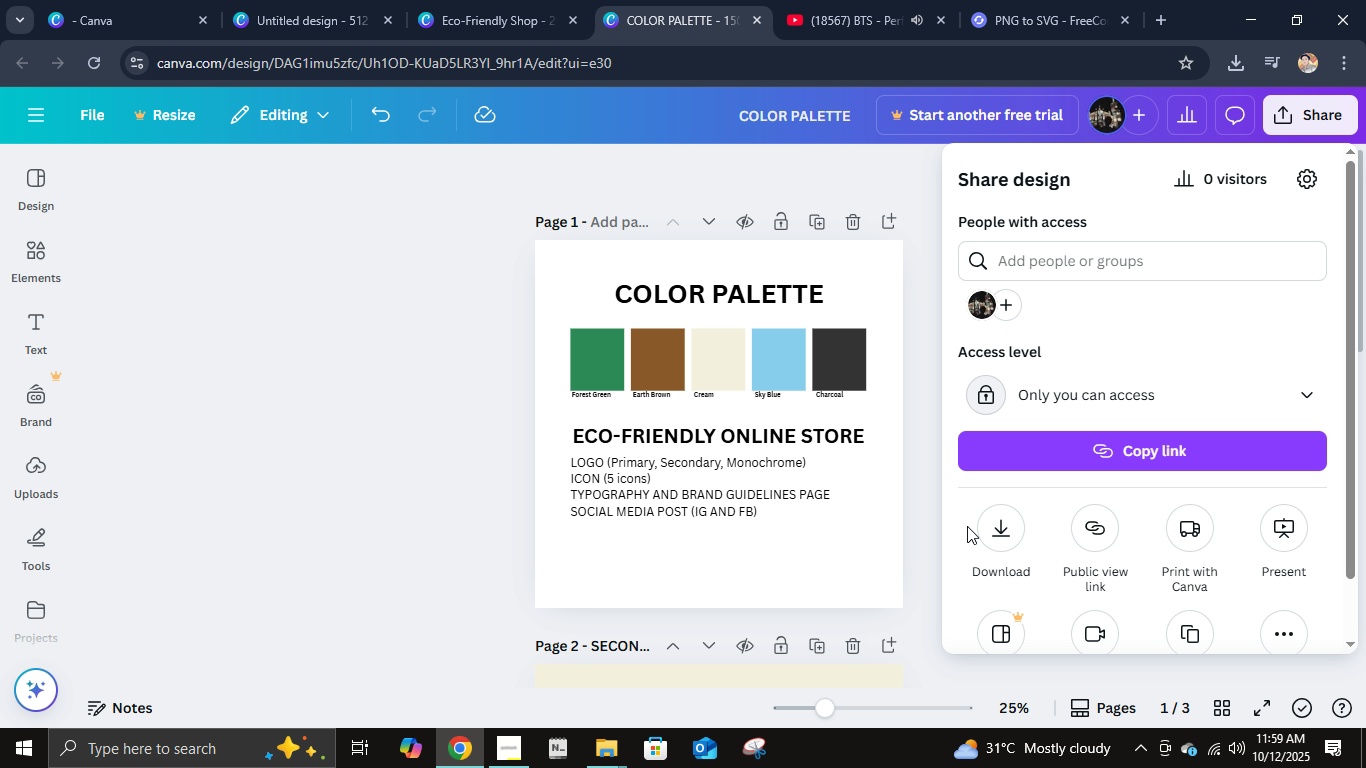 
left_click([983, 528])
 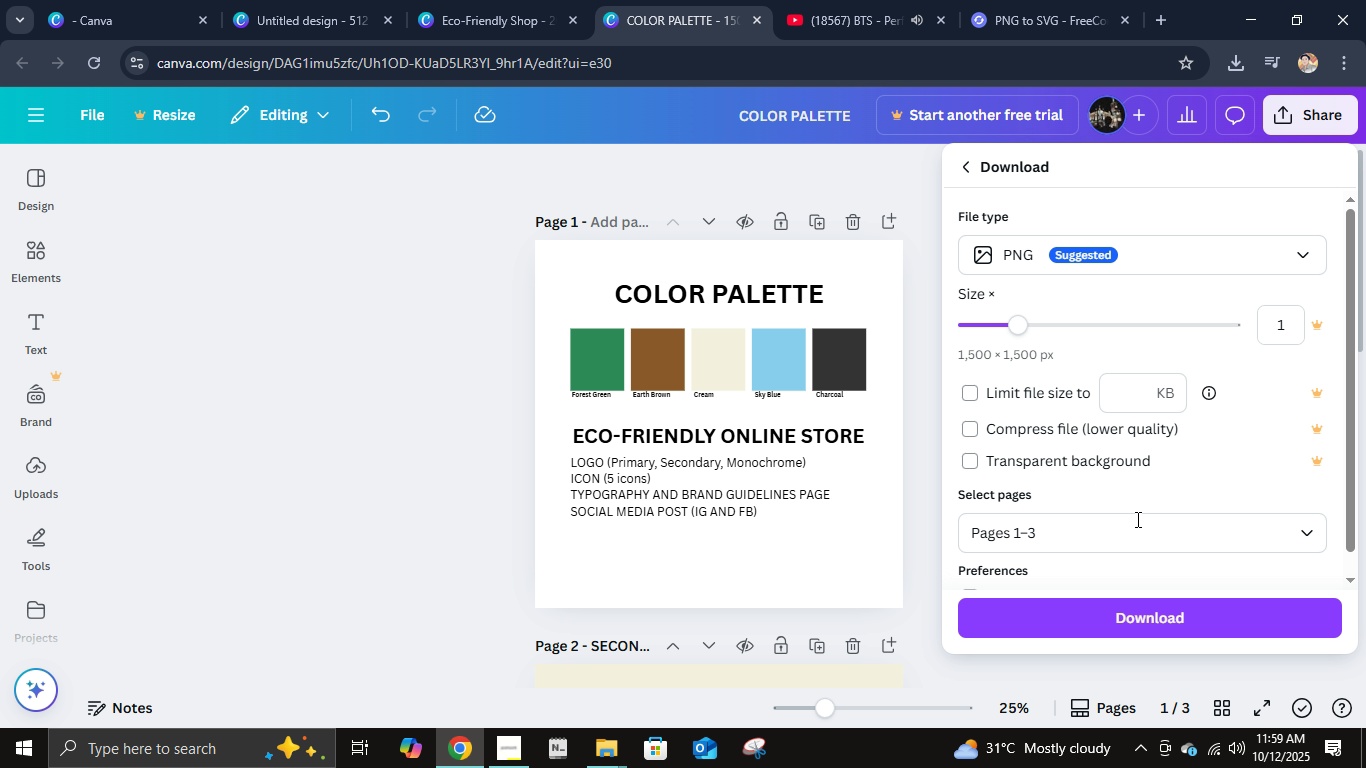 
left_click([1136, 531])
 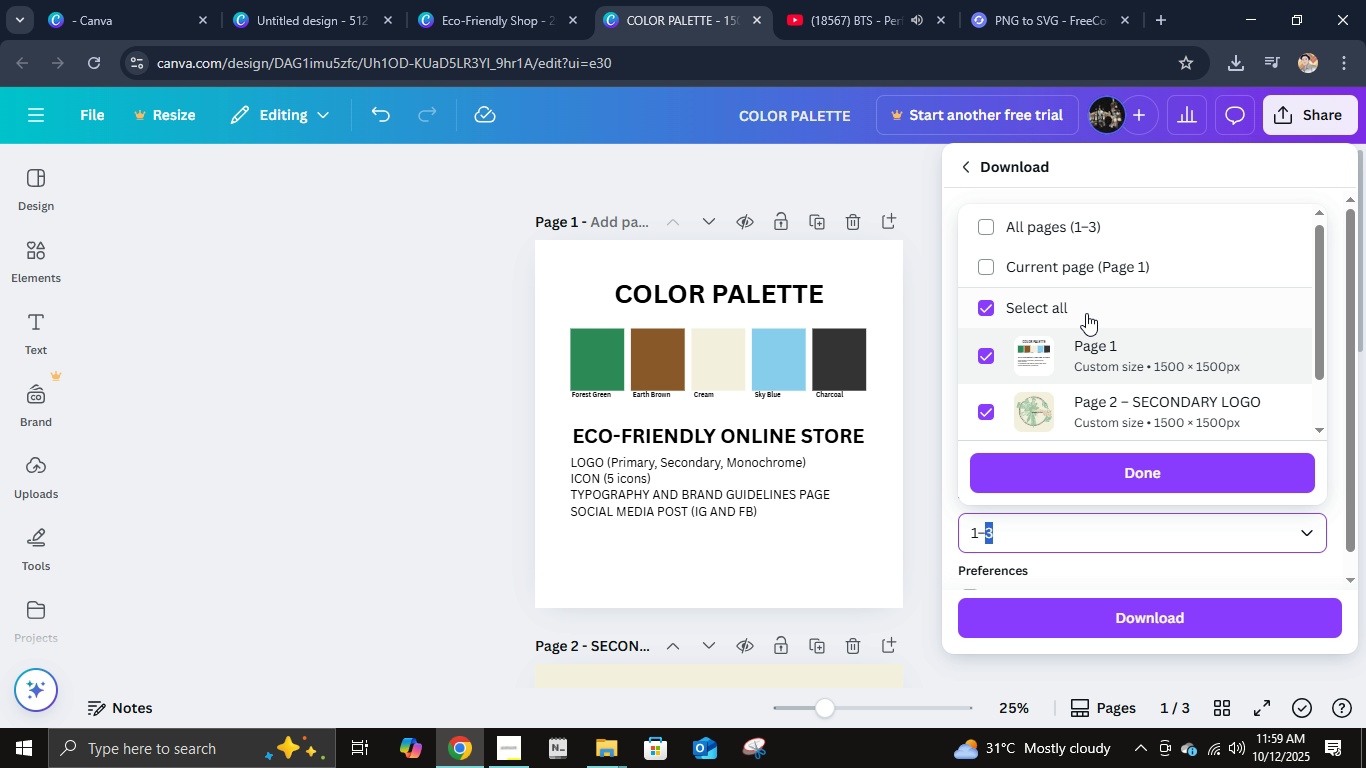 
left_click([1072, 265])
 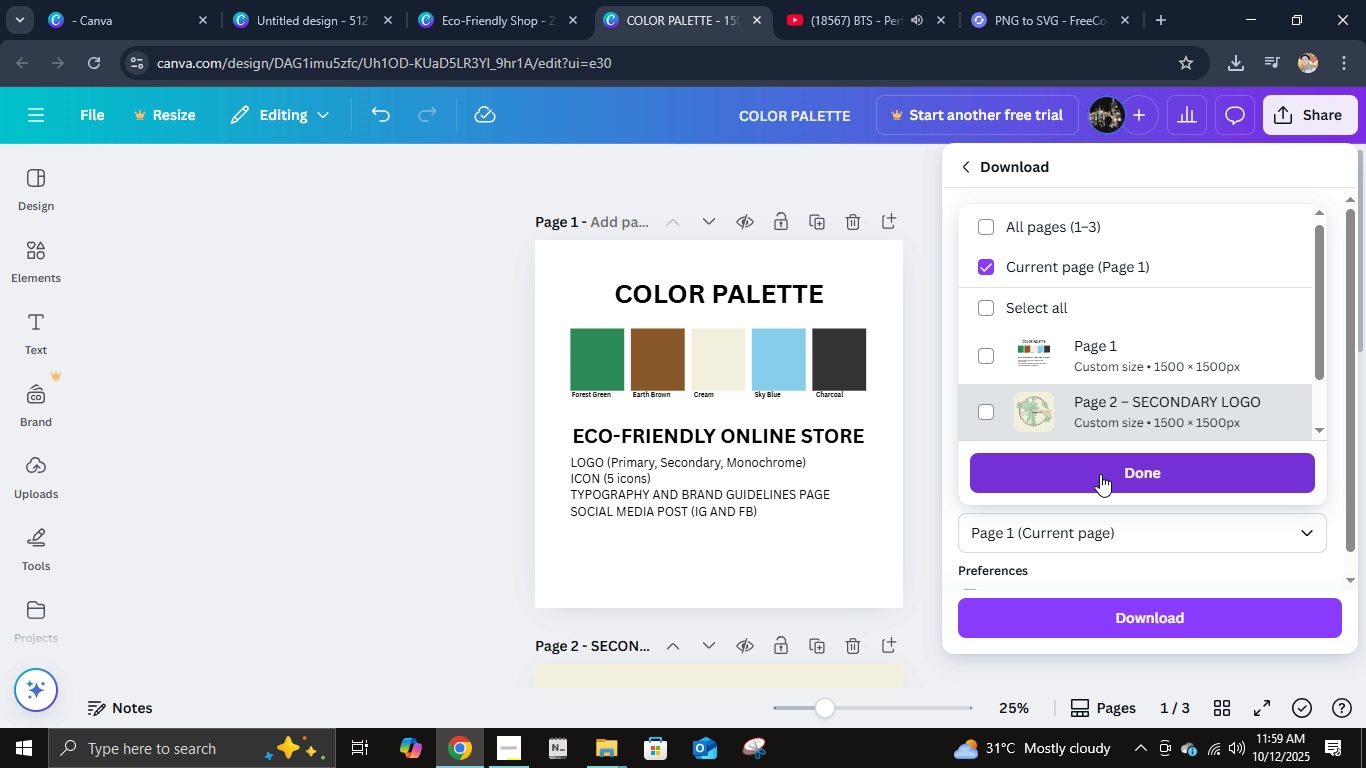 
left_click([1100, 474])
 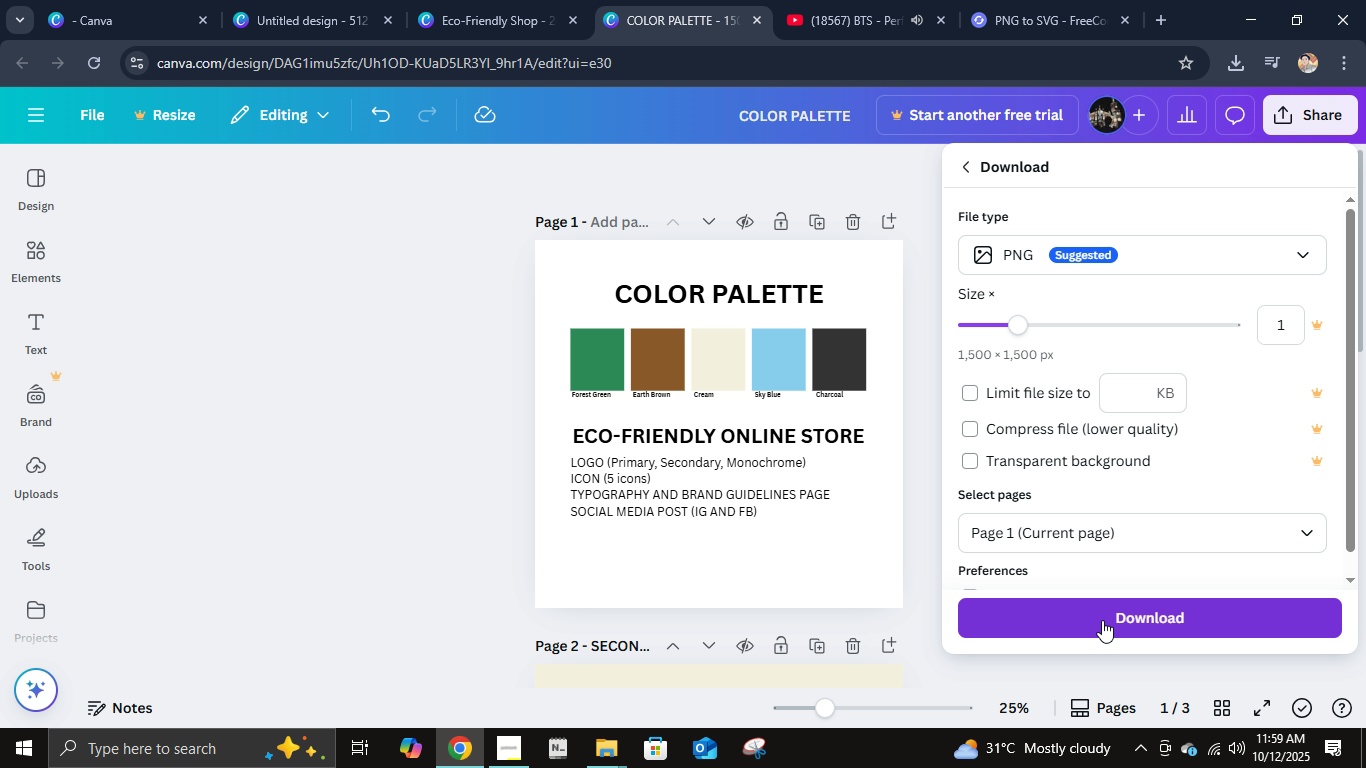 
left_click([1102, 620])
 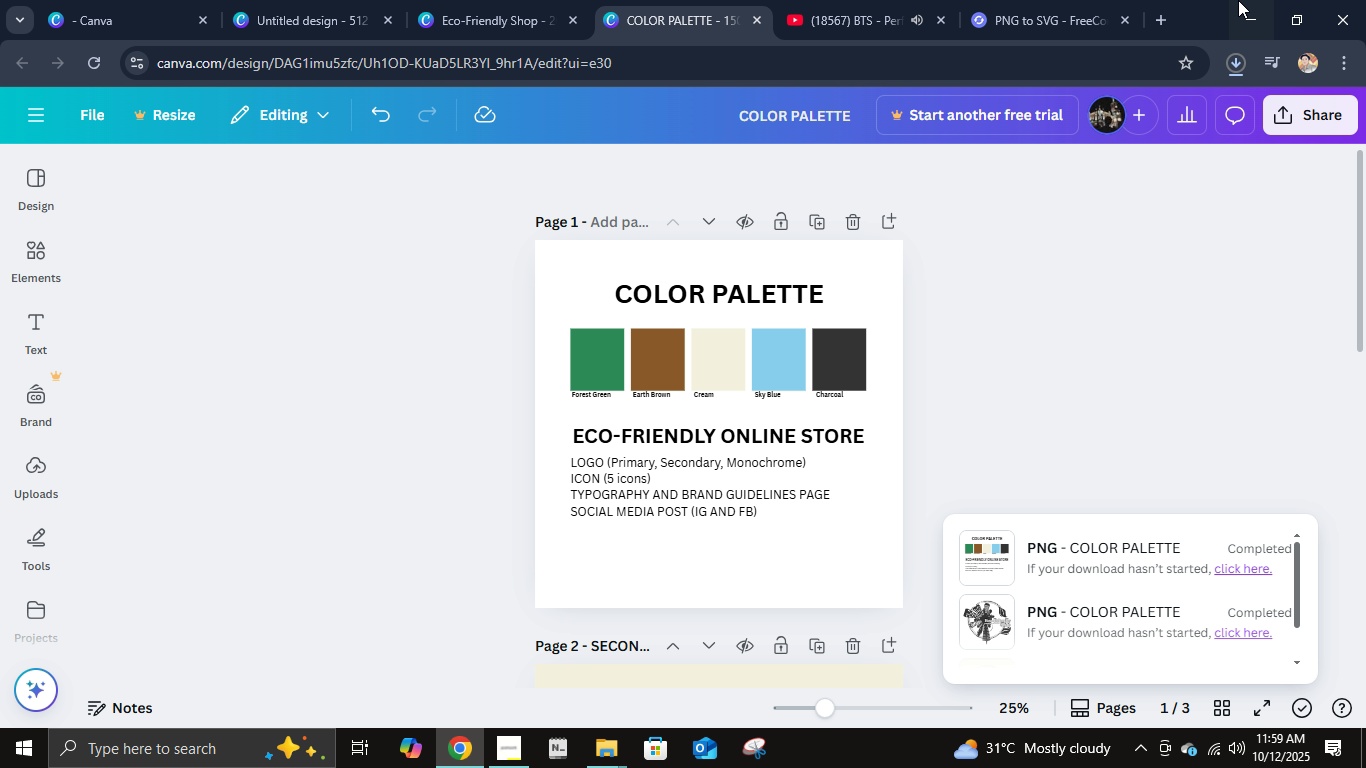 
left_click([1244, 2])
 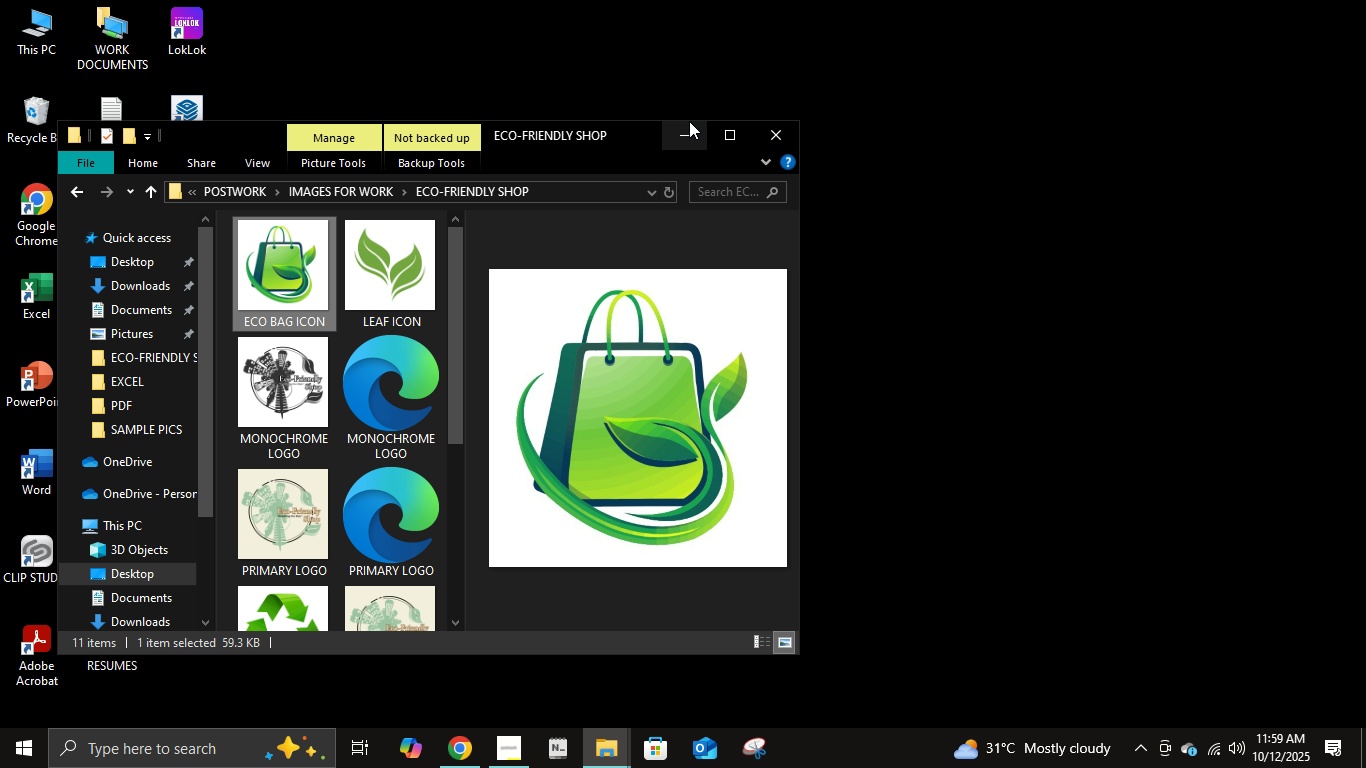 
double_click([688, 121])
 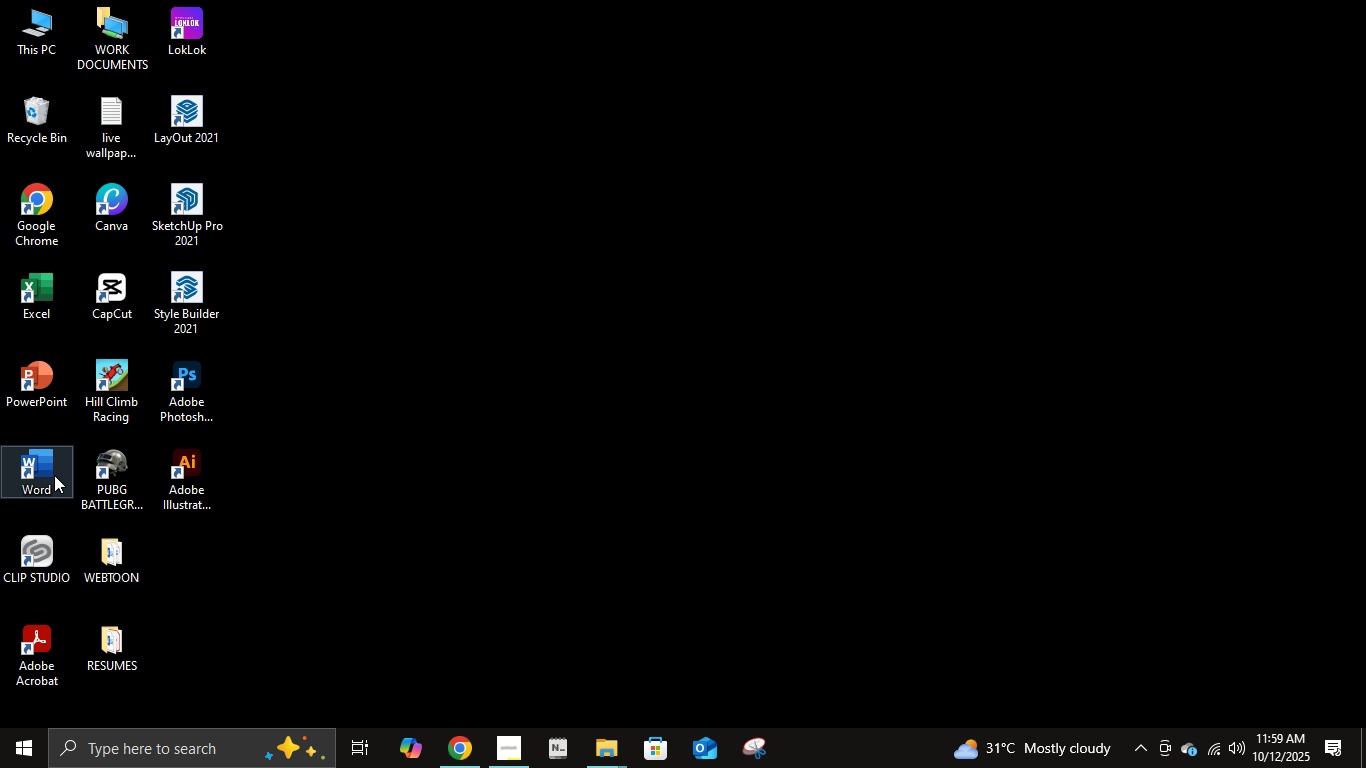 
left_click([52, 475])
 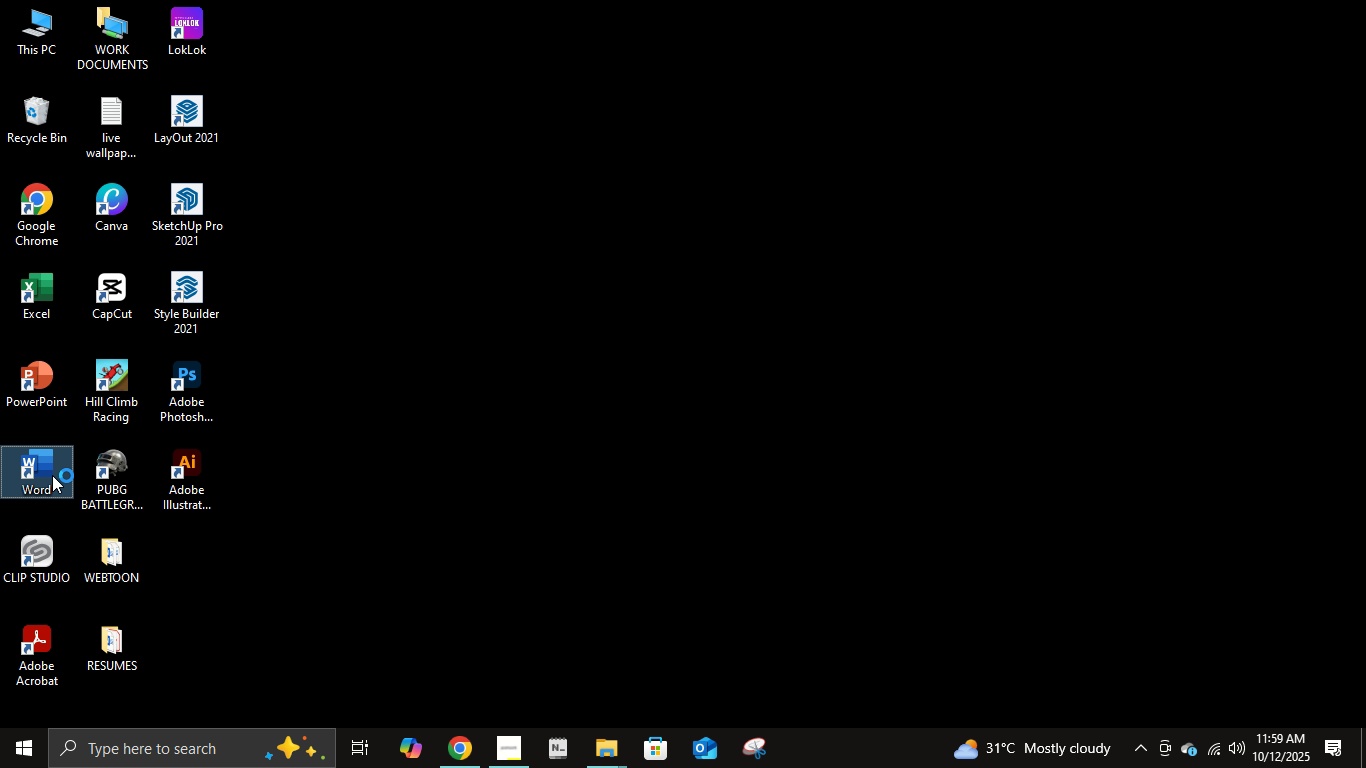 
key(NumpadEnter)
 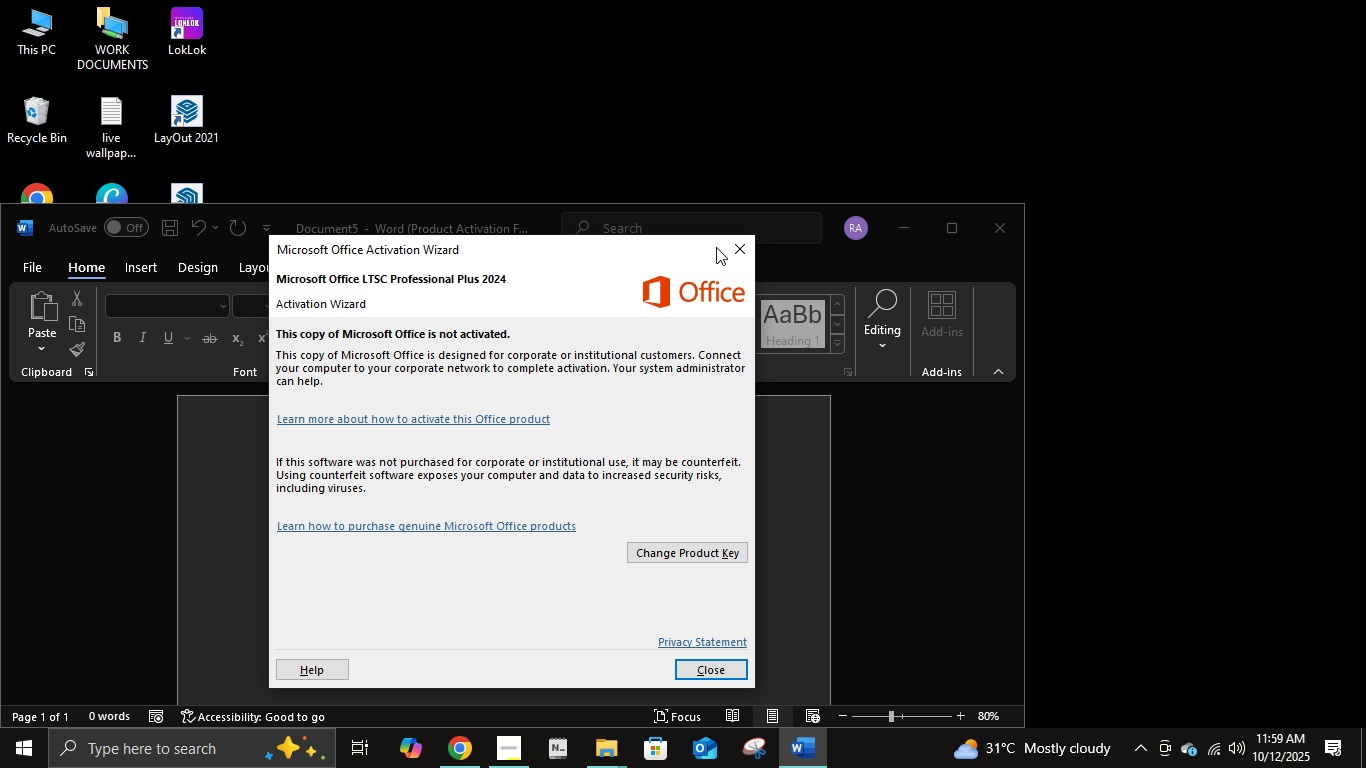 
wait(5.64)
 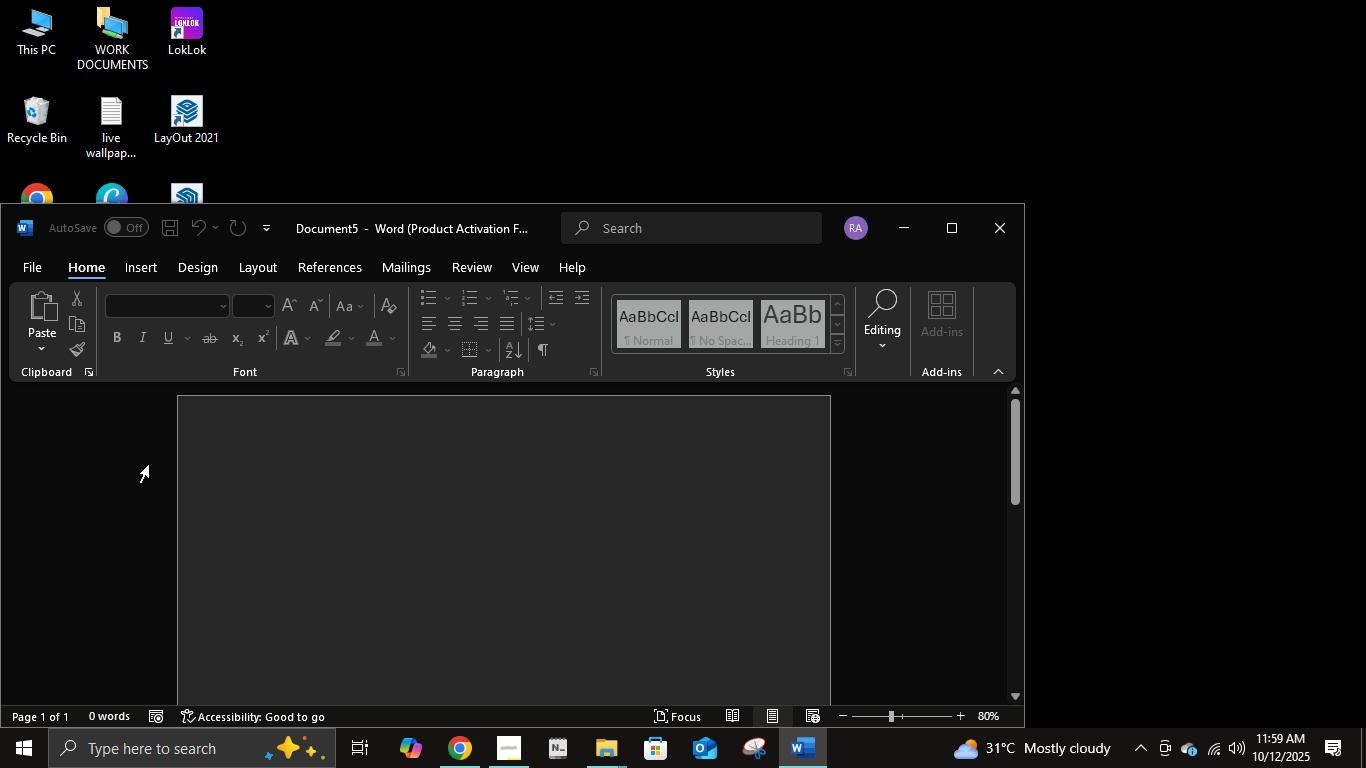 
left_click([730, 248])
 